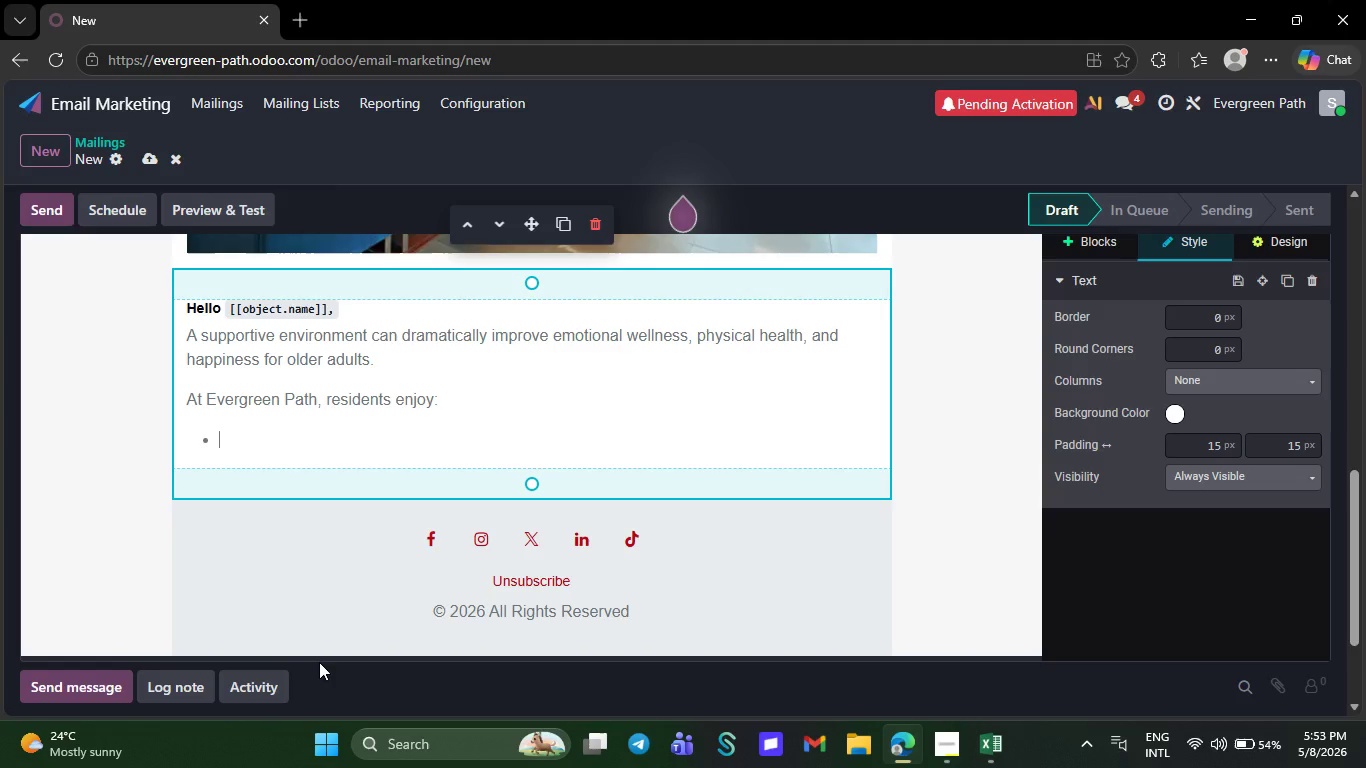 
type(Daily social activities)
key(NumpadEnter)
 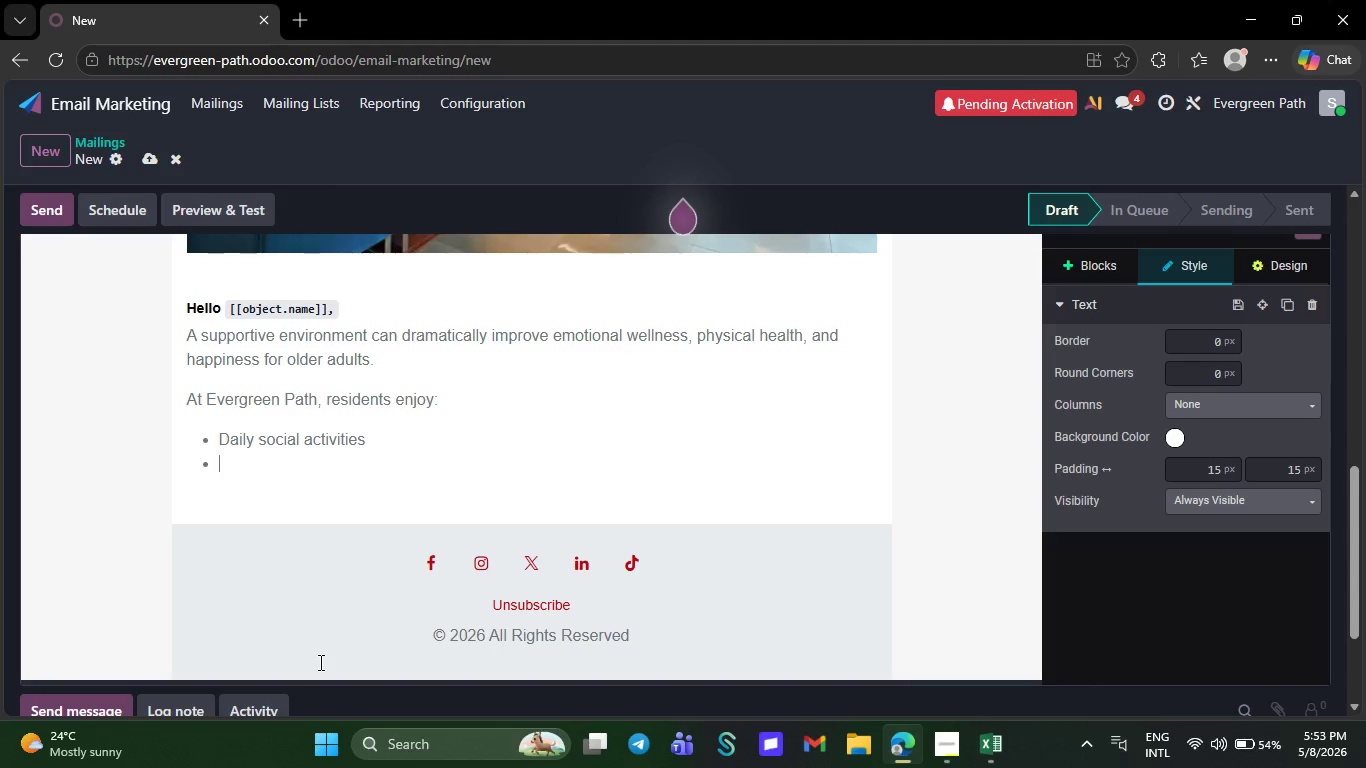 
type(Chef-prepa)
 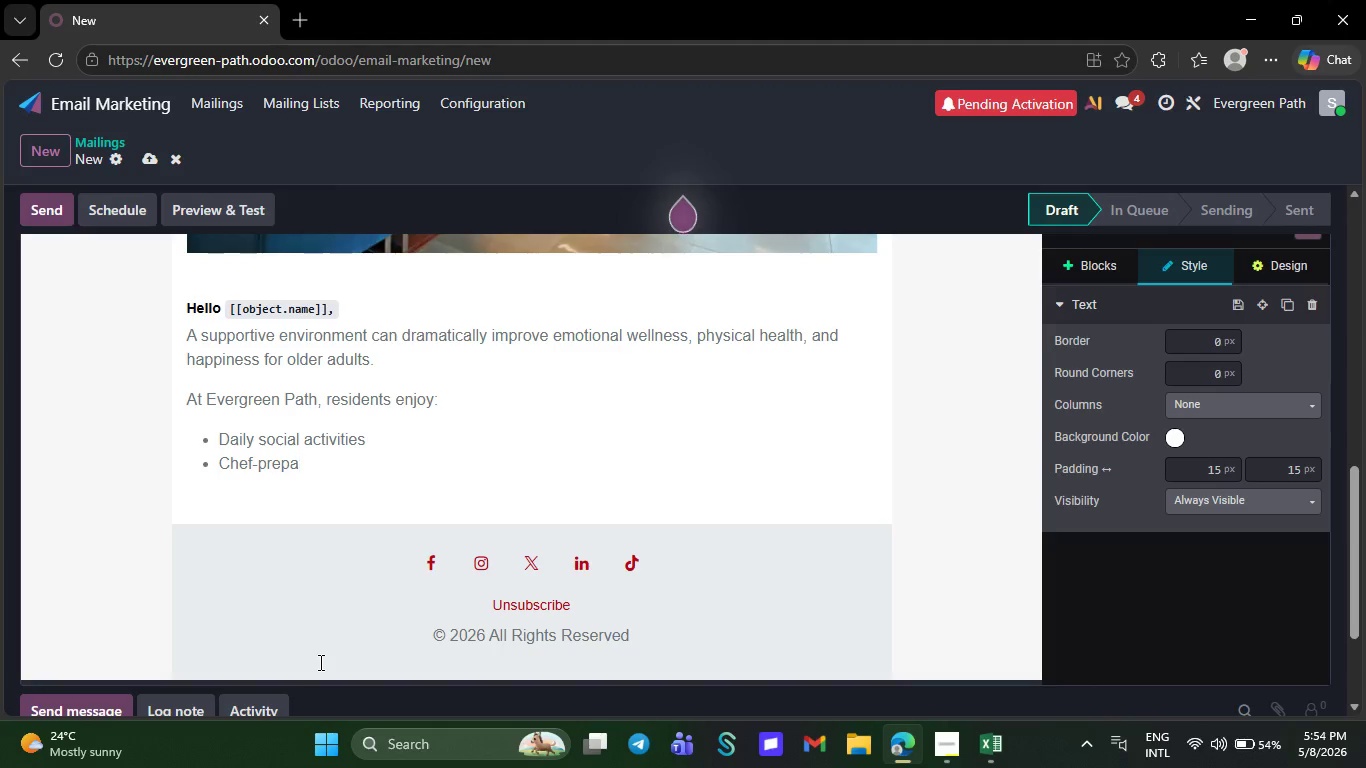 
wait(15.44)
 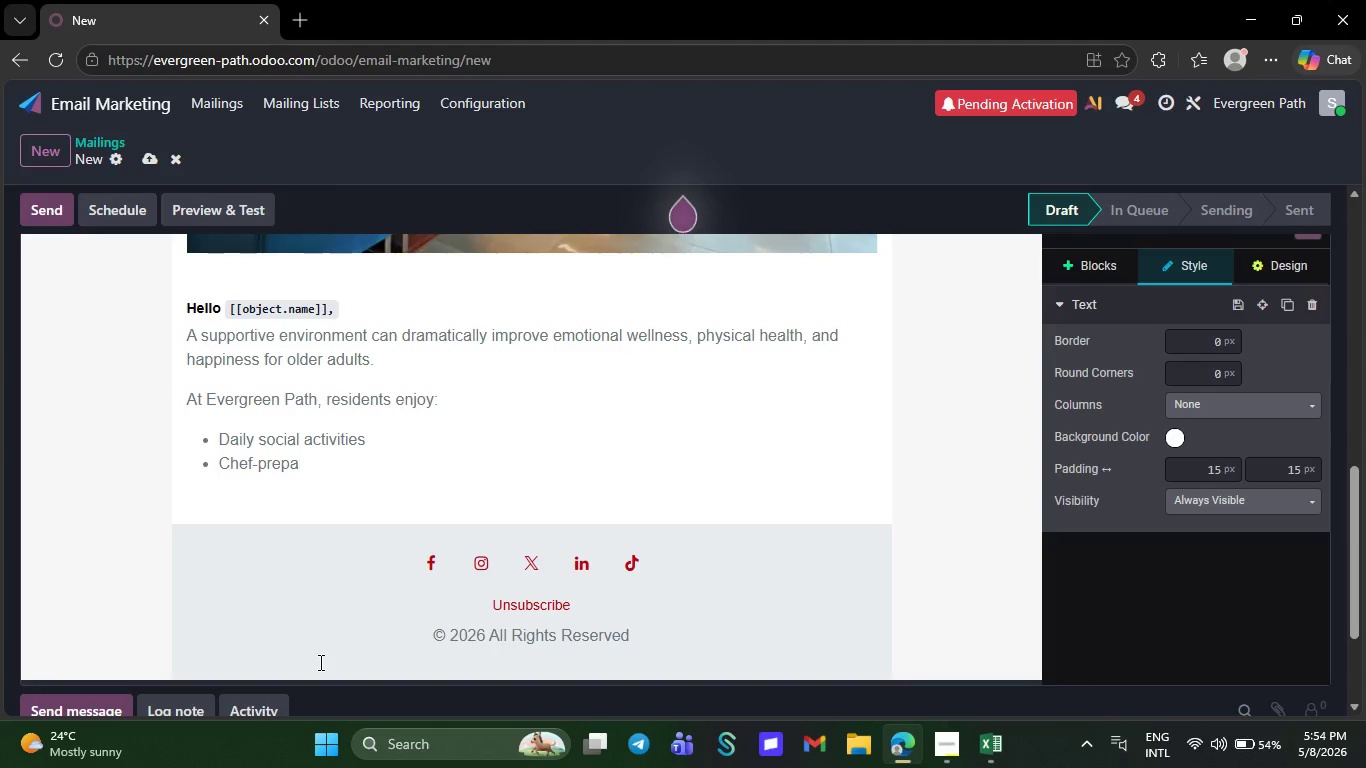 
type(red meak)
key(Backspace)
type(ls)
key(NumpadEnter)
type(Wellness monitoring )
key(NumpadEnter)
type(Medication management)
 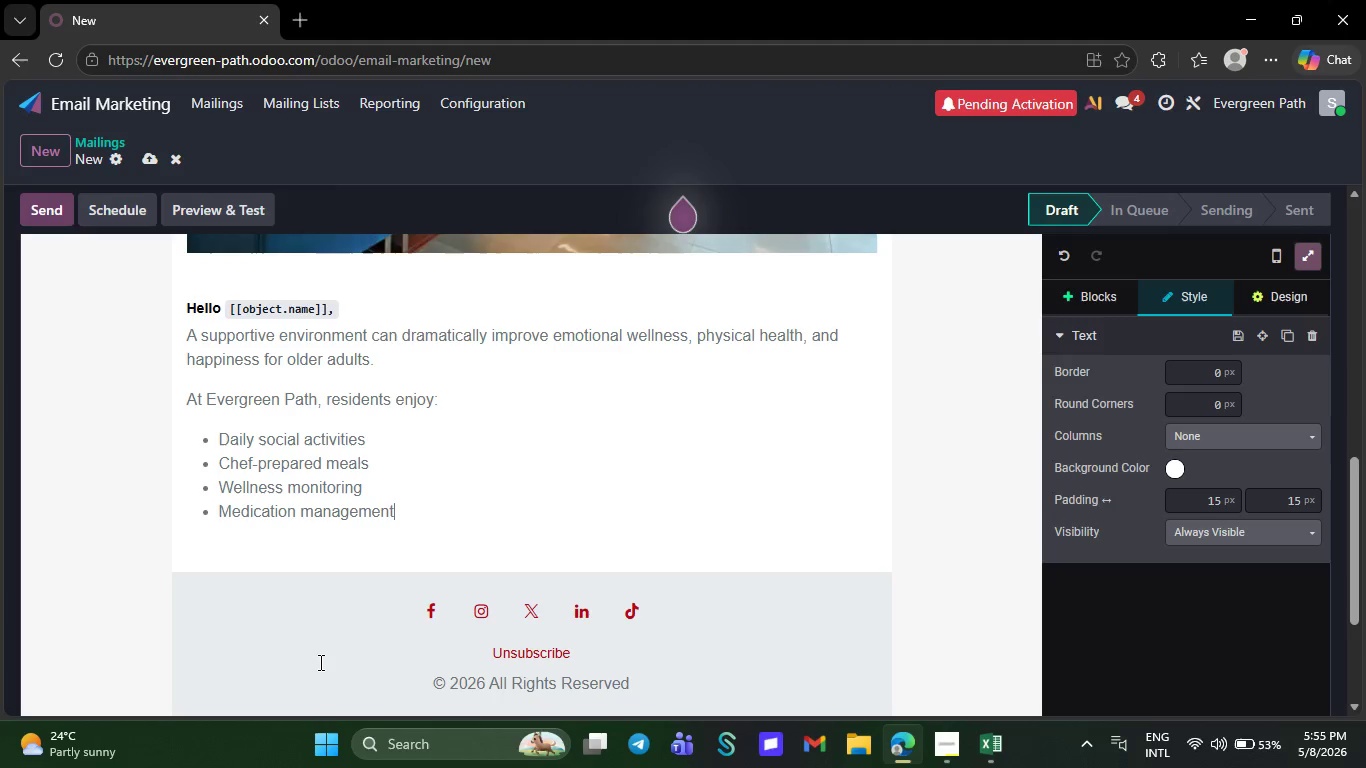 
wait(13.95)
 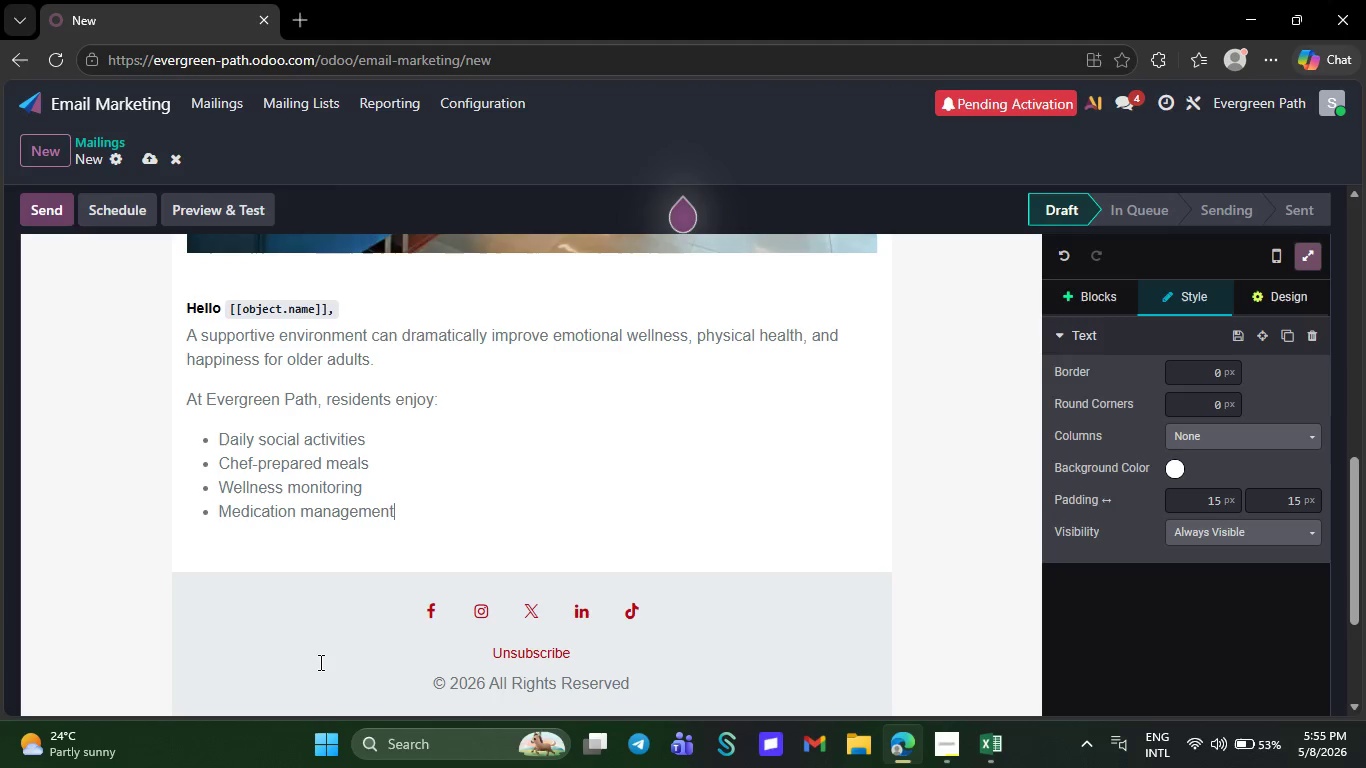 
key(NumpadEnter)
type(Memory care s)
 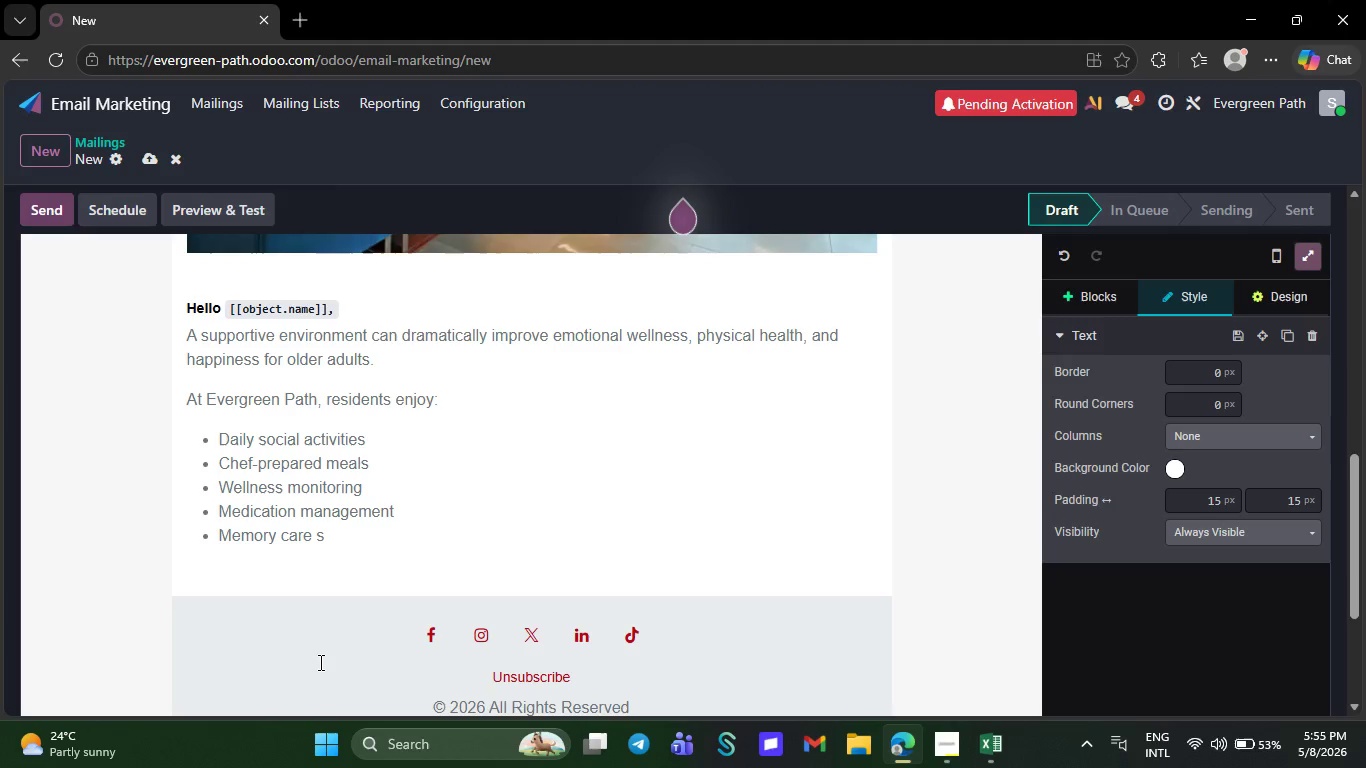 
type(upport)
key(NumpadEnter)
type(Group)
 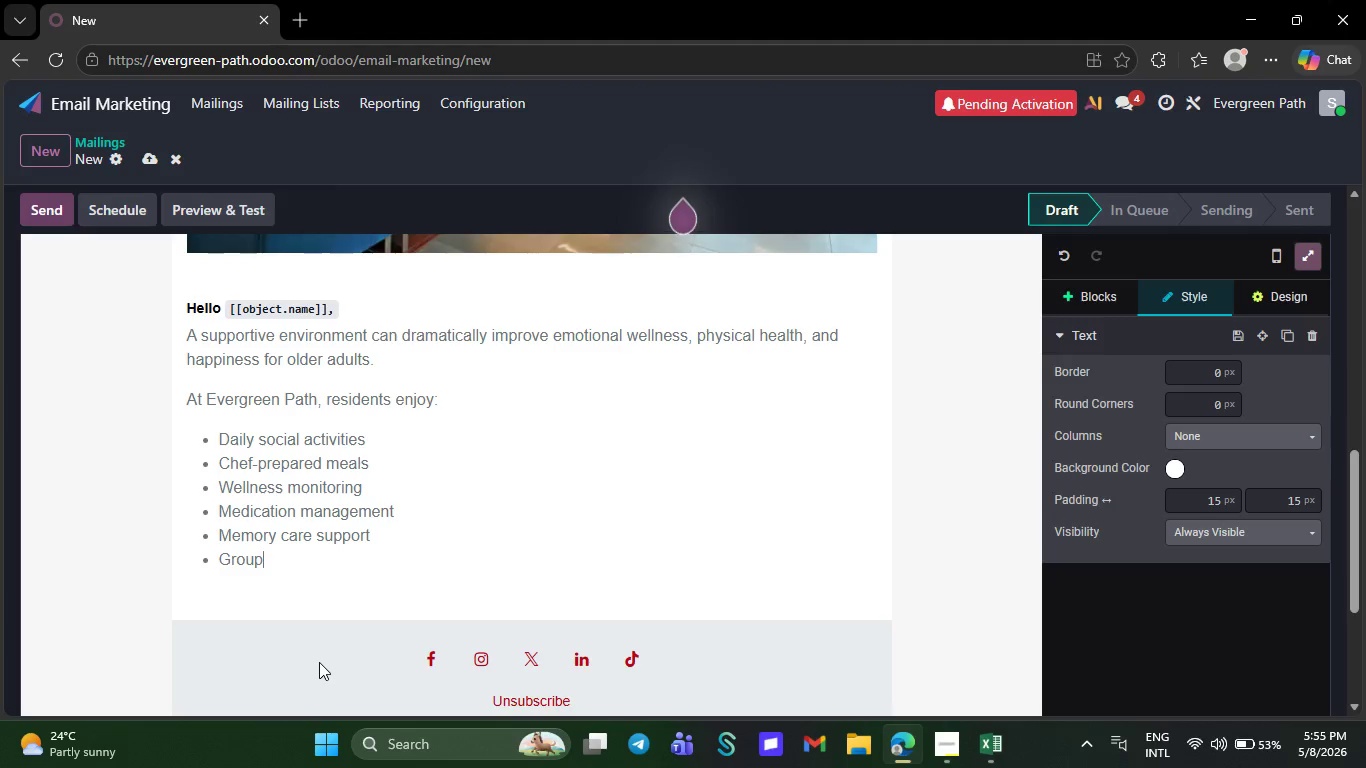 
type(ev)
key(Backspace)
key(Backspace)
type( events and family)
 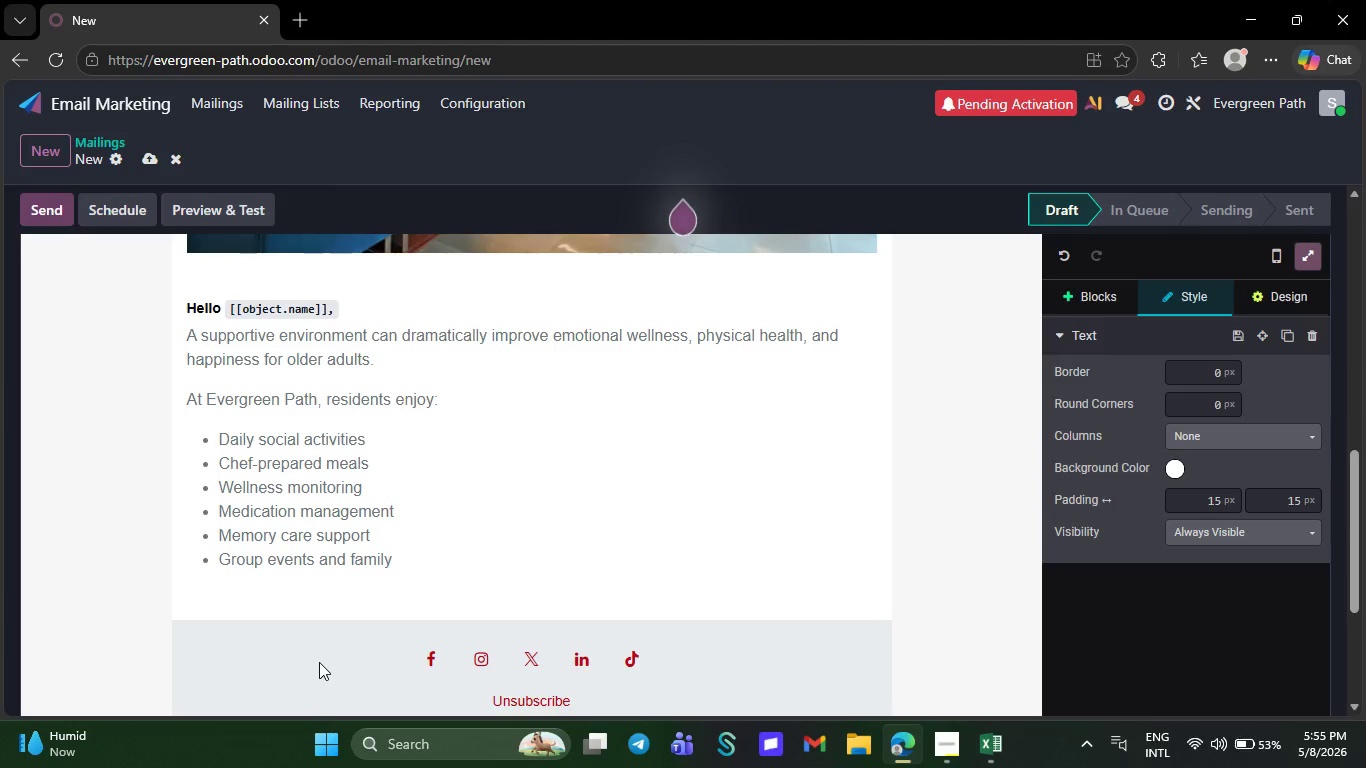 
type( engagement)
 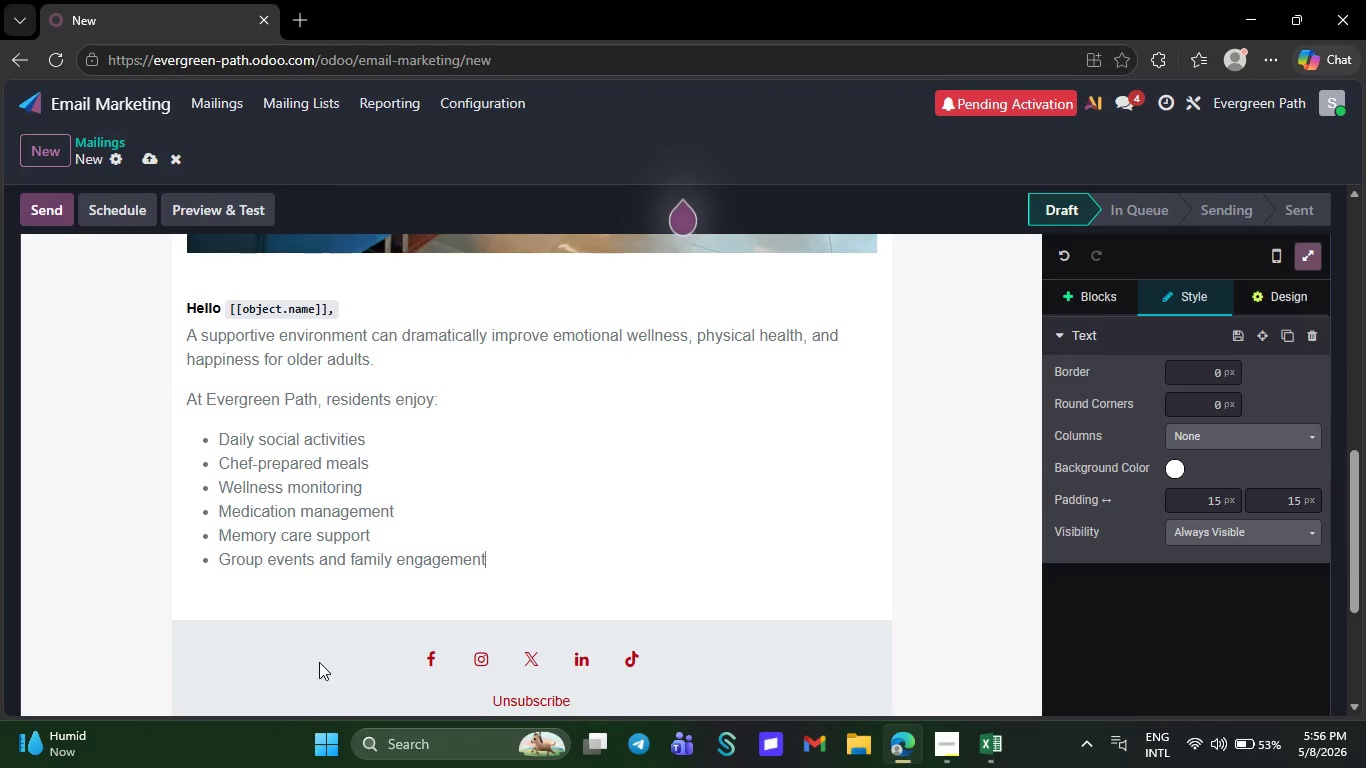 
key(NumpadEnter)
key(Backspace)
key(Backspace)
type(Families often tell us the biggest transformation is )
 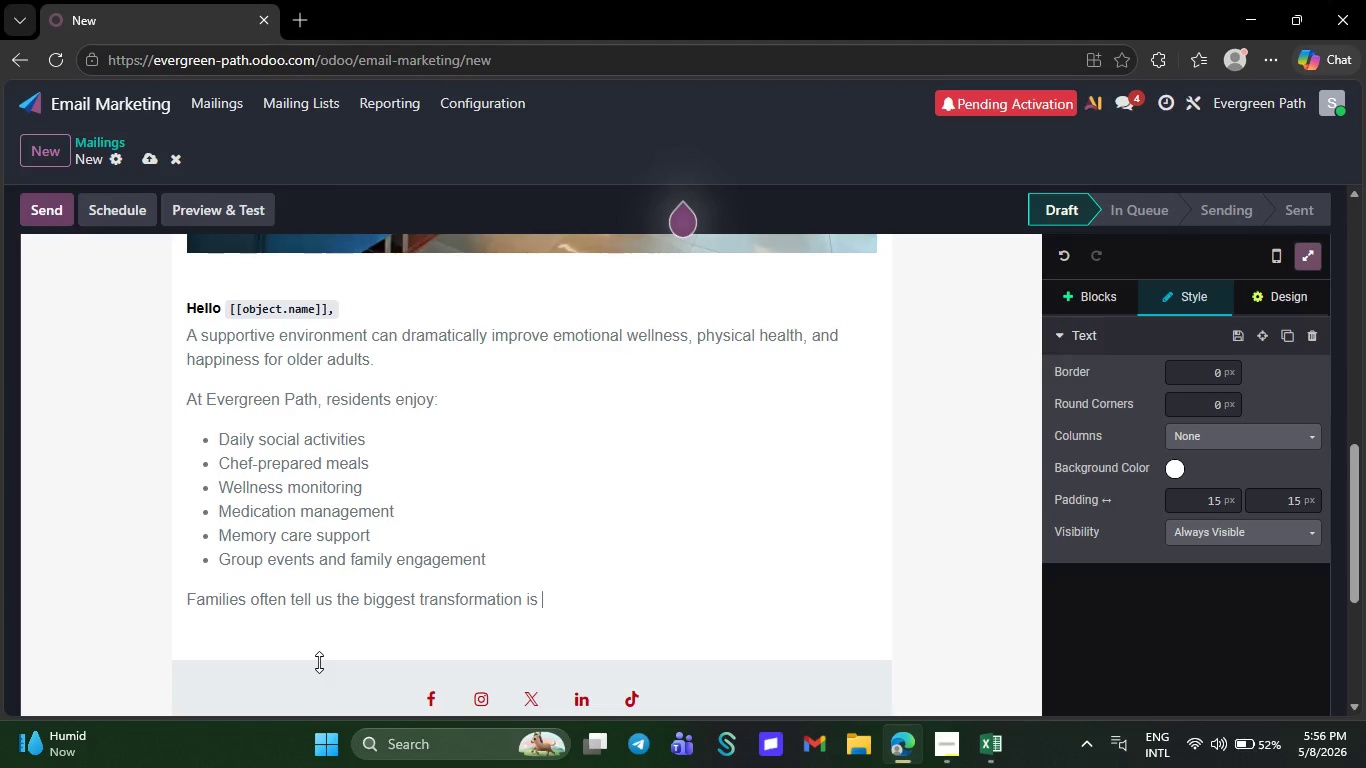 
type(seeing )
 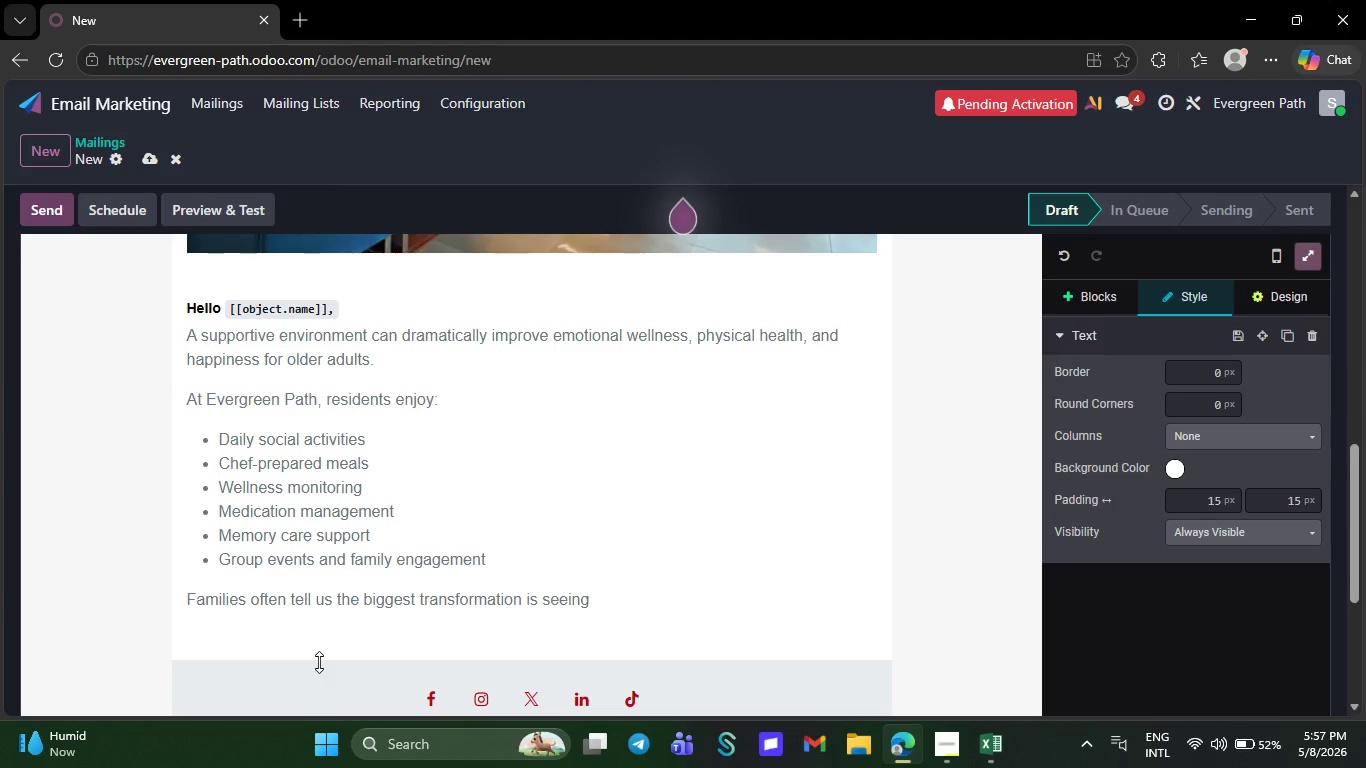 
wait(5.51)
 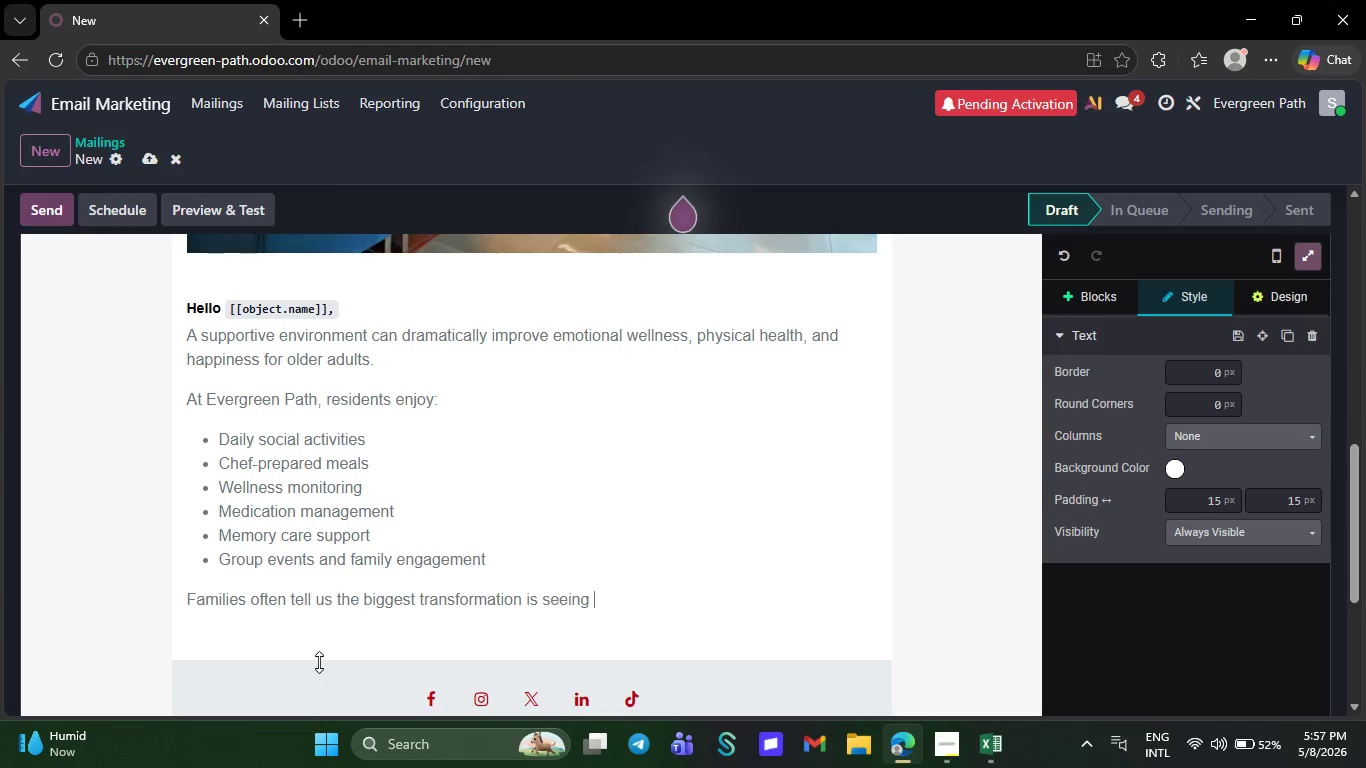 
key(T)
 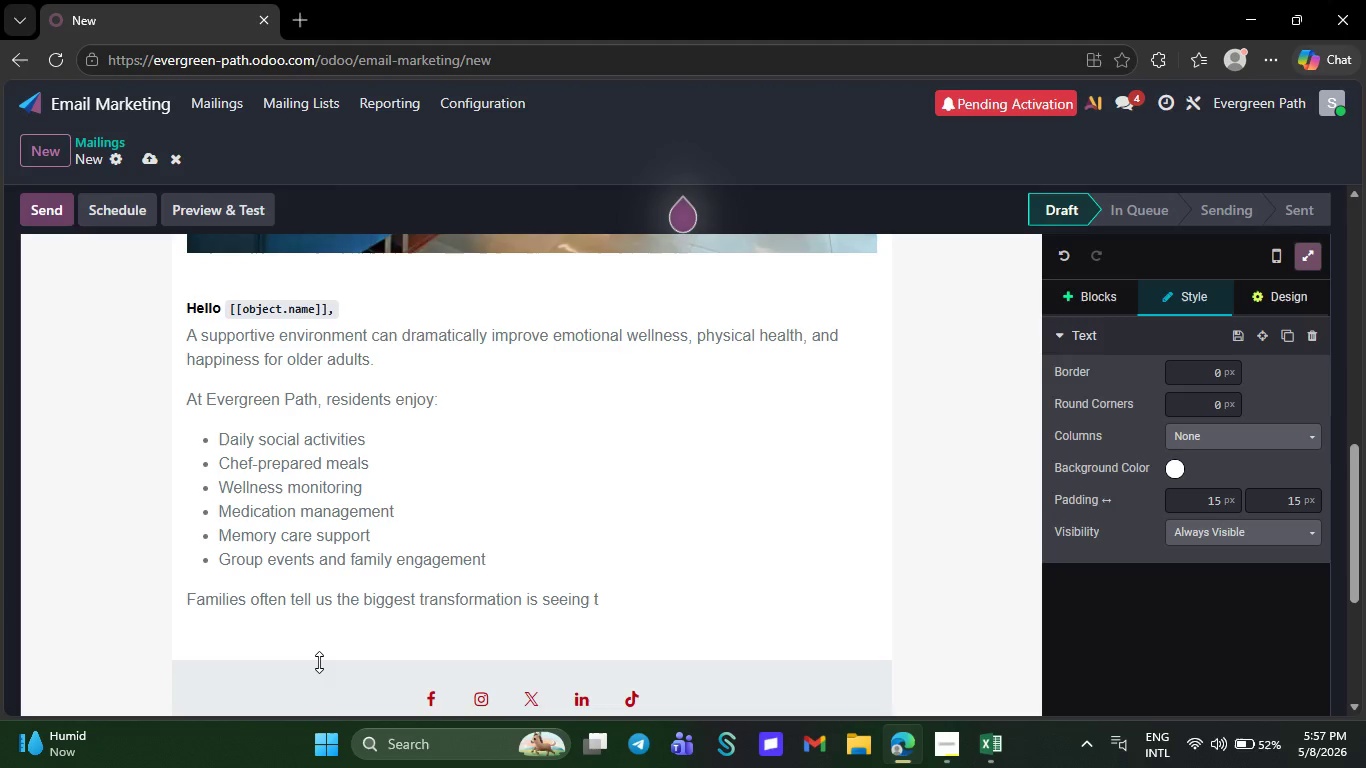 
type(heir loved)
 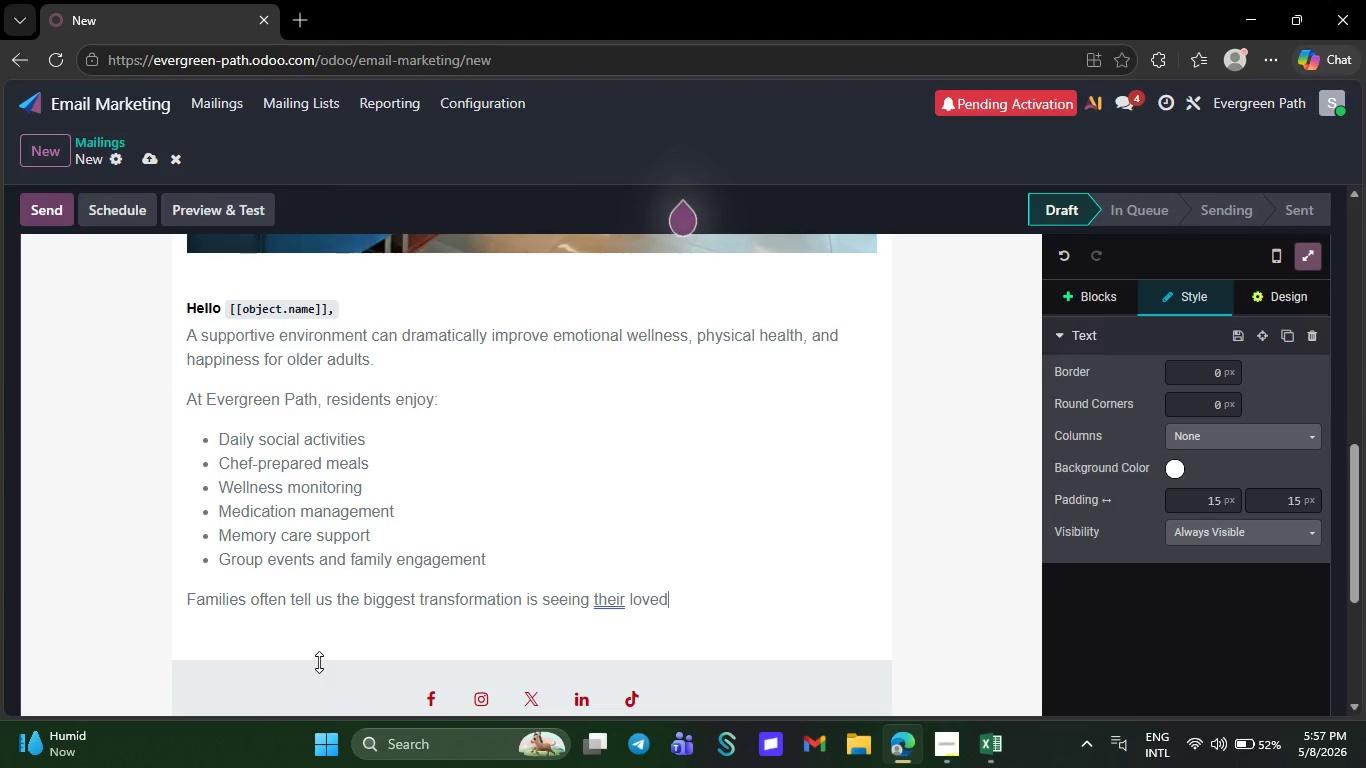 
type( one become socially co)
 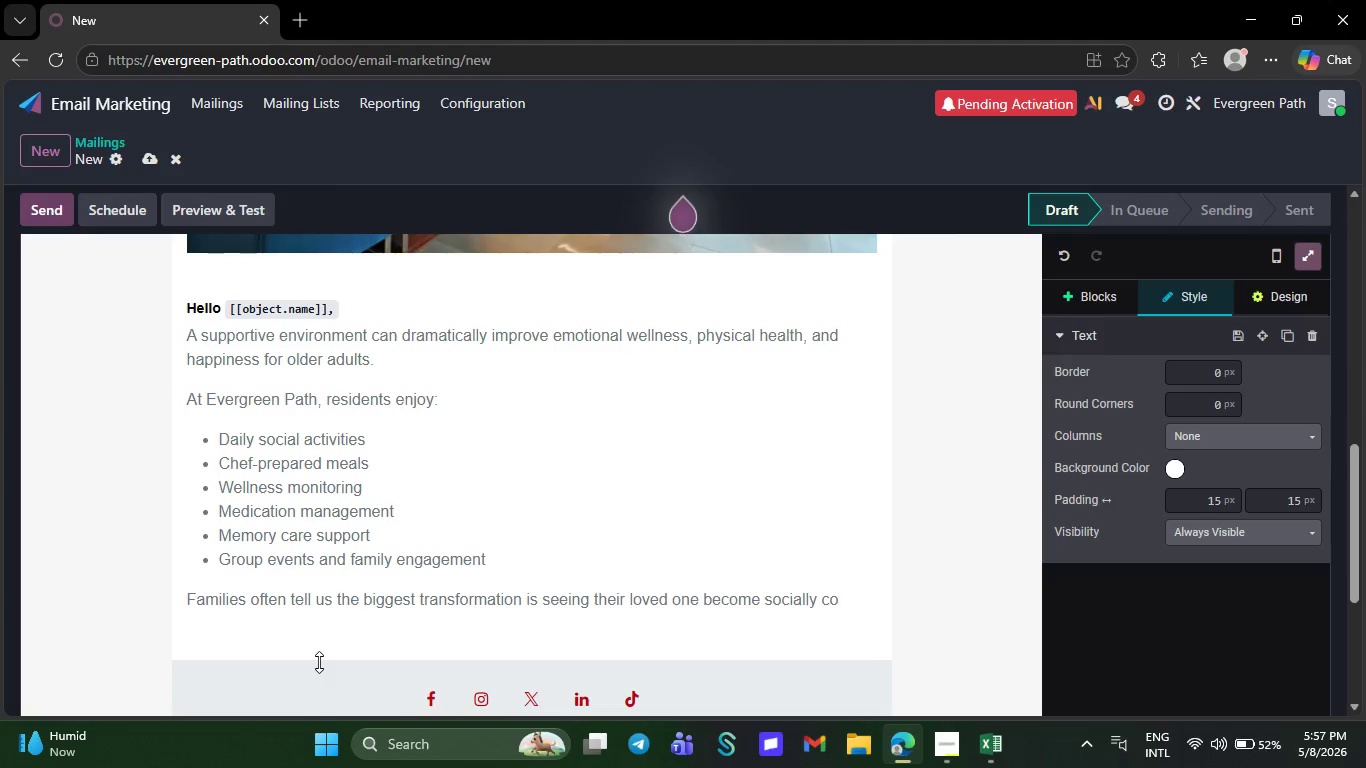 
wait(8.73)
 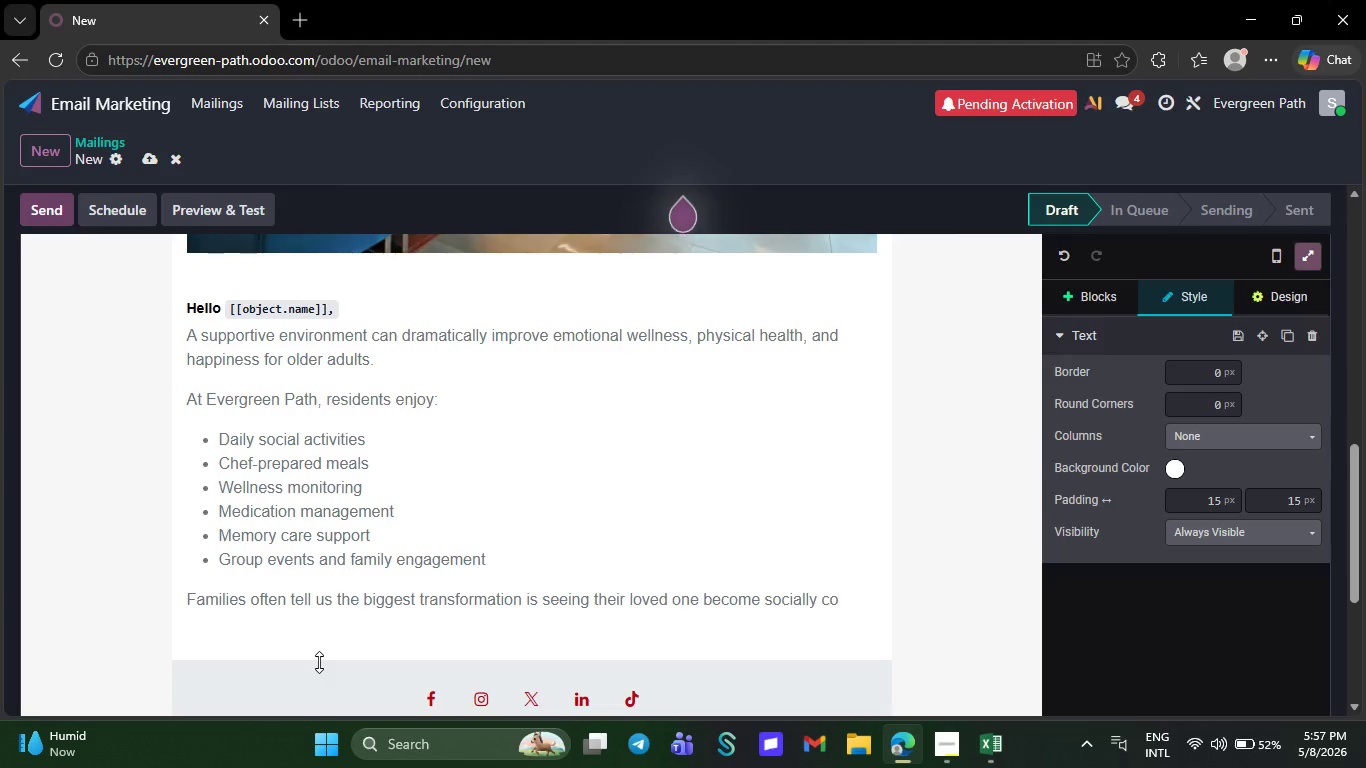 
type(nnected)
 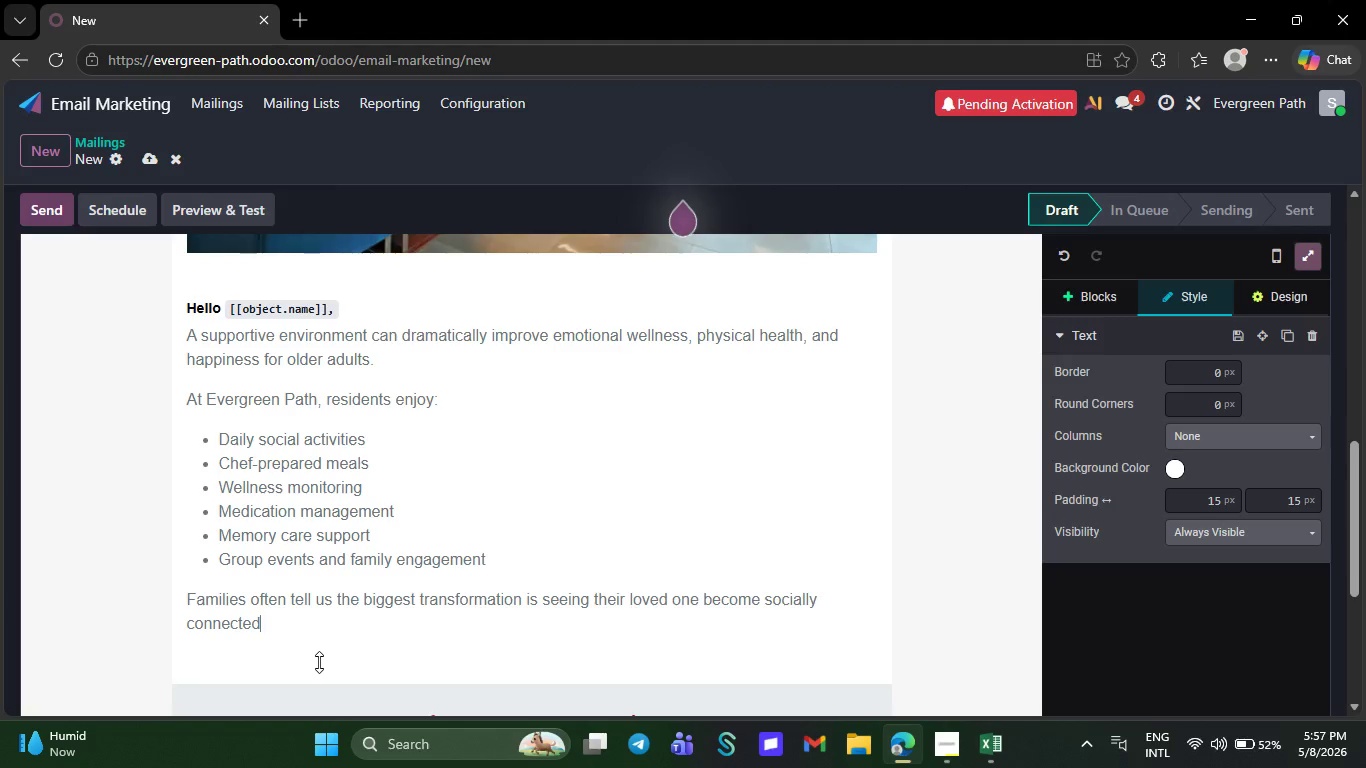 
key(Space)
 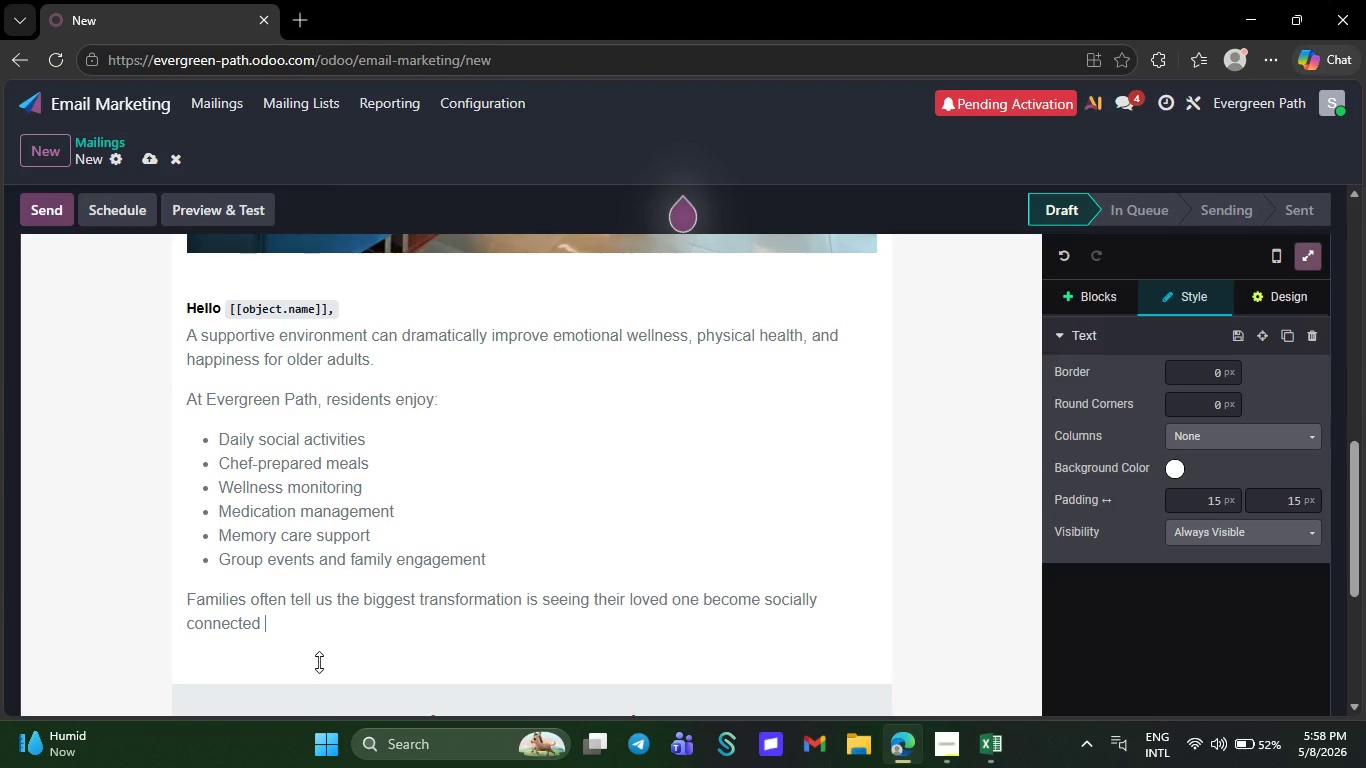 
type(again.)
key(NumpadEnter)
type(We believe every resident )
 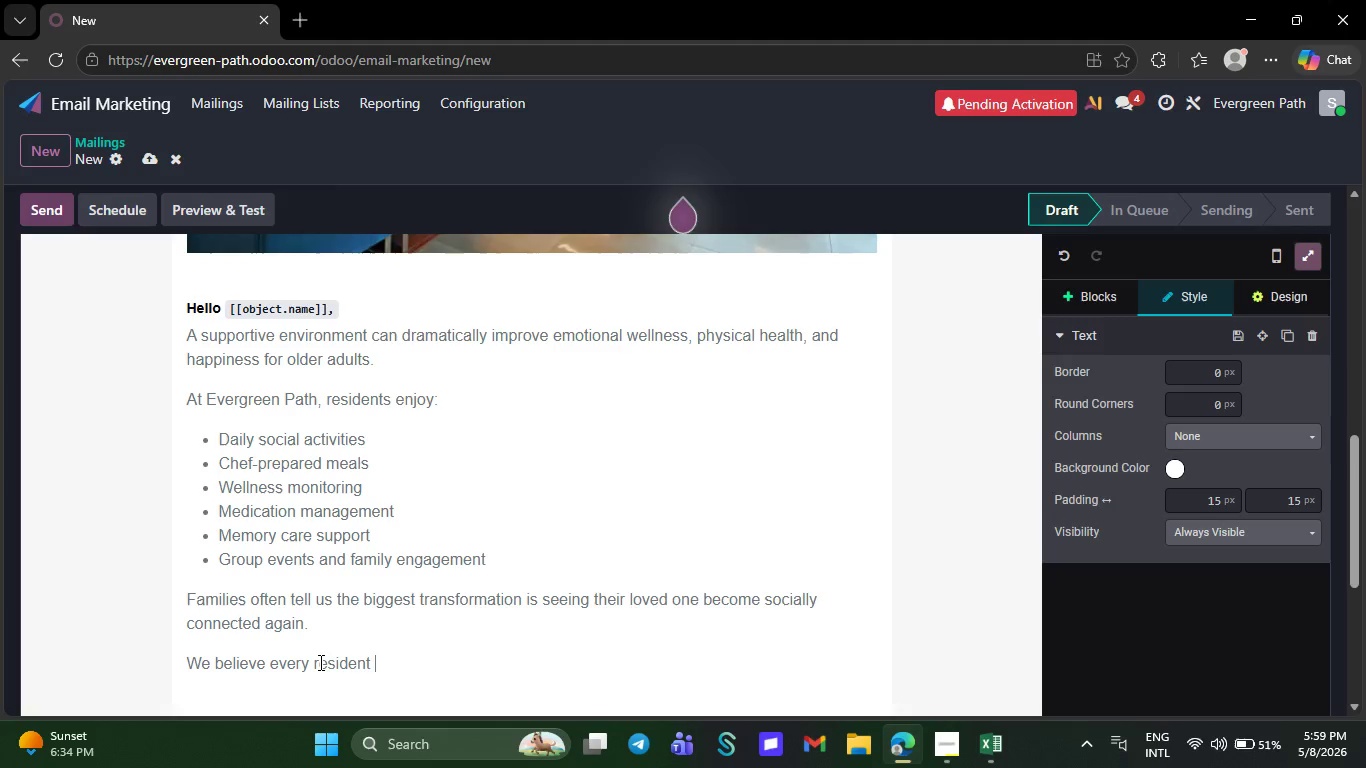 
wait(50.11)
 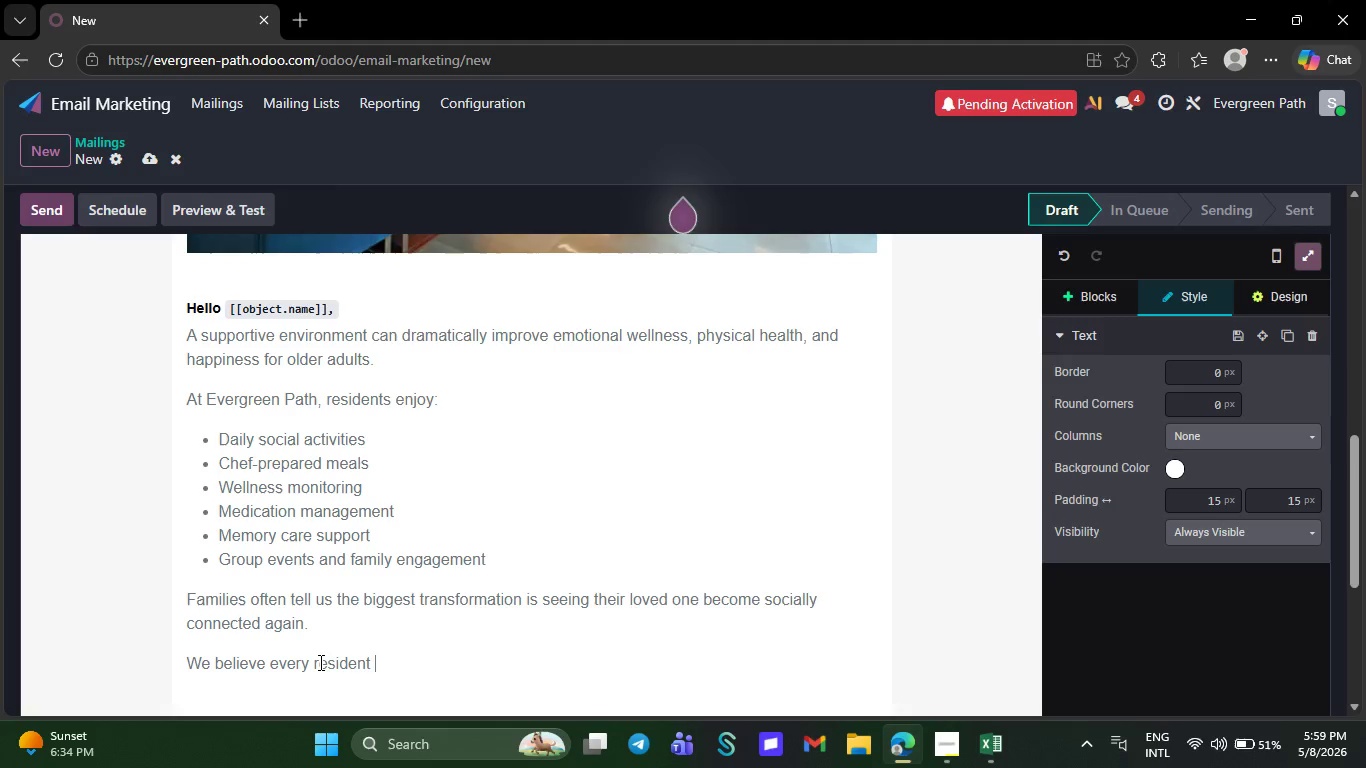 
type( )
key(Backspace)
type(deserves safety, d)
 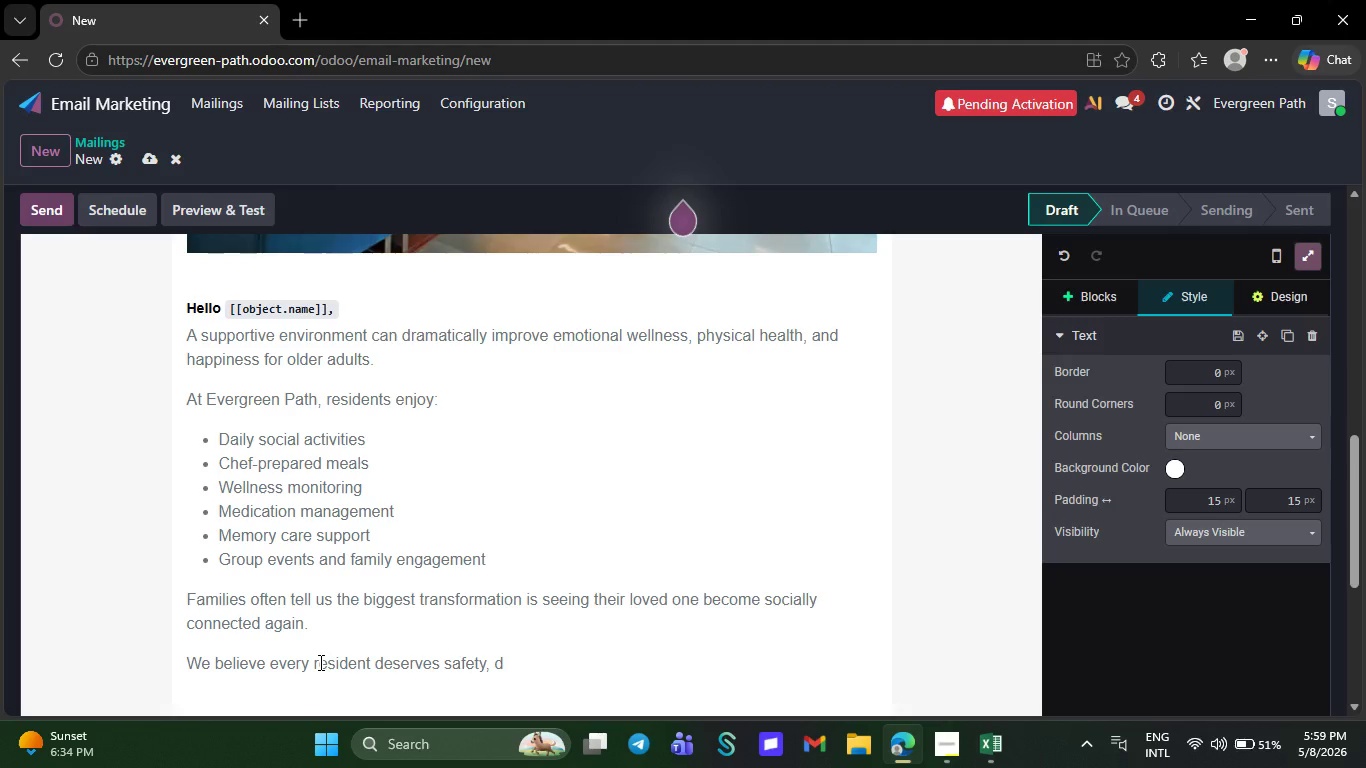 
type(gnity, friend)
 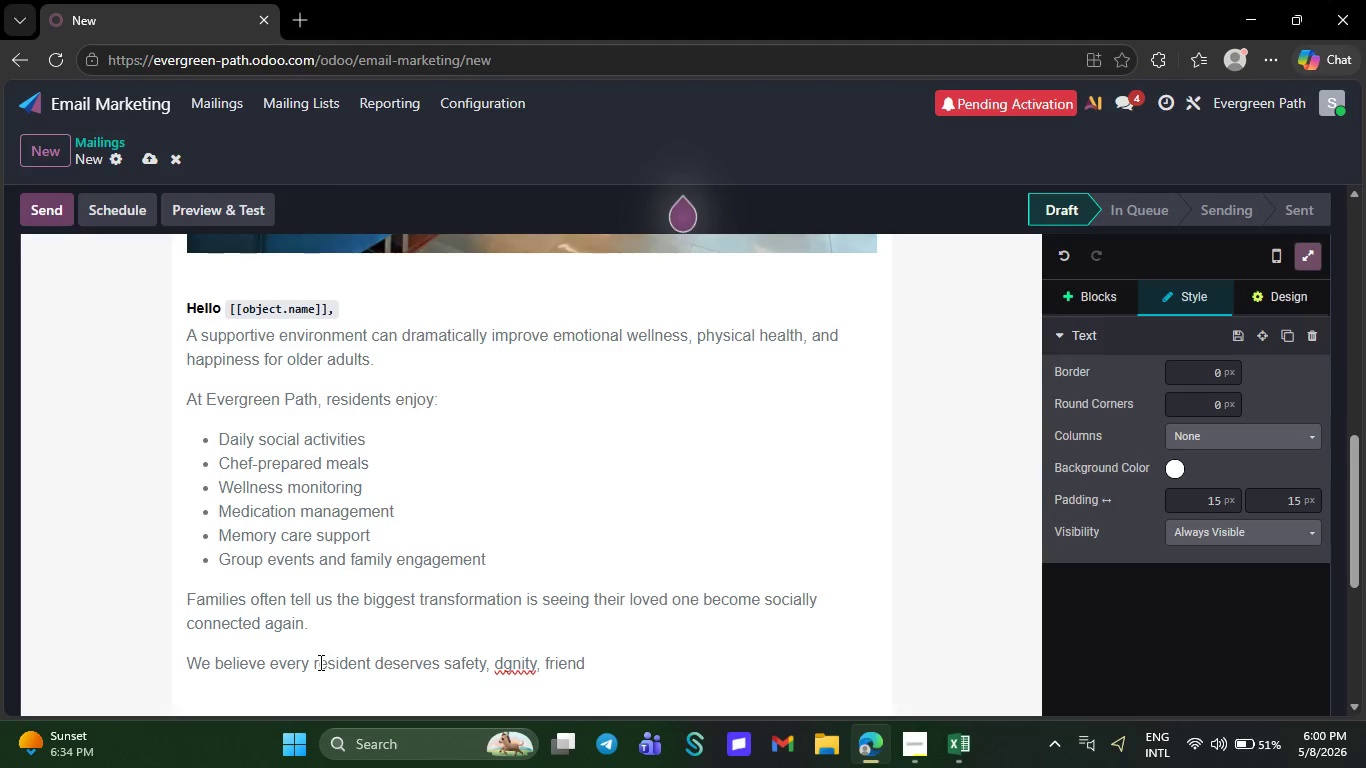 
wait(5.53)
 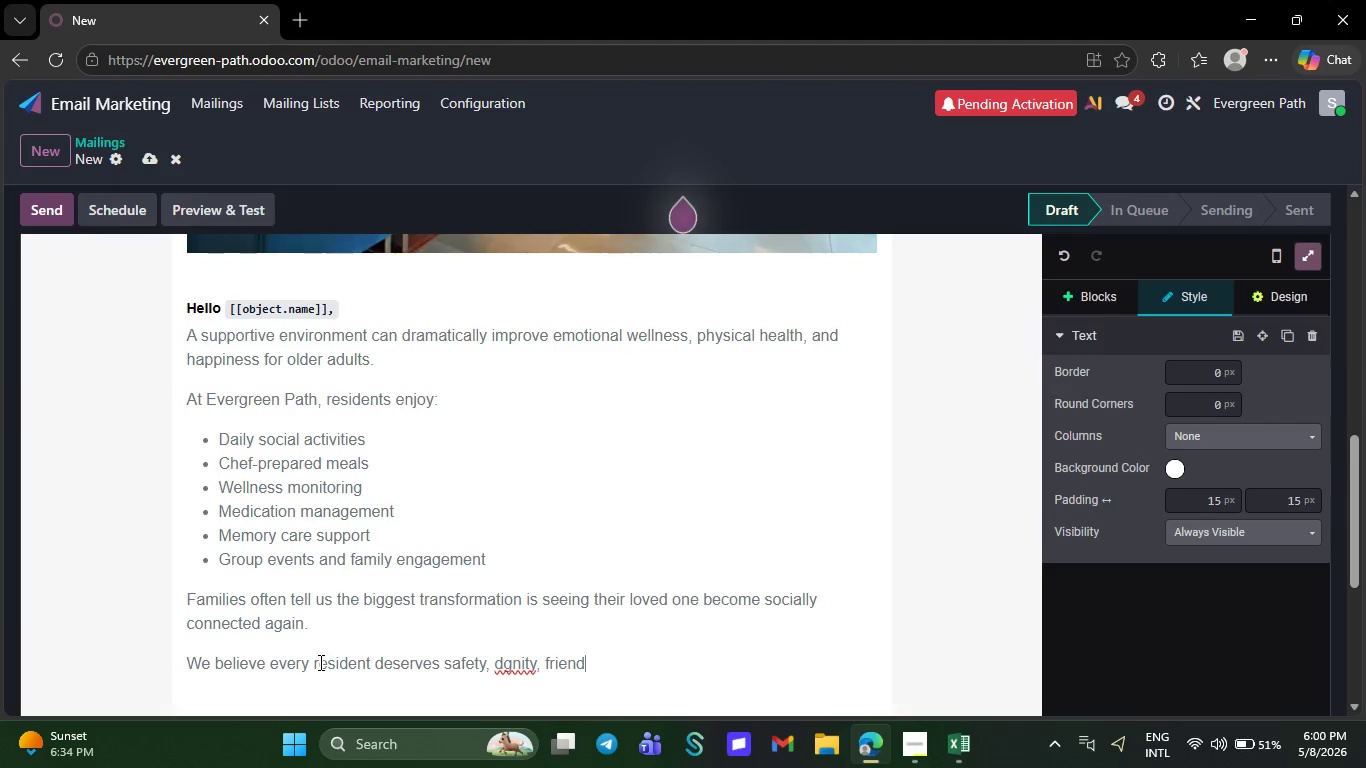 
type(ship, and )
 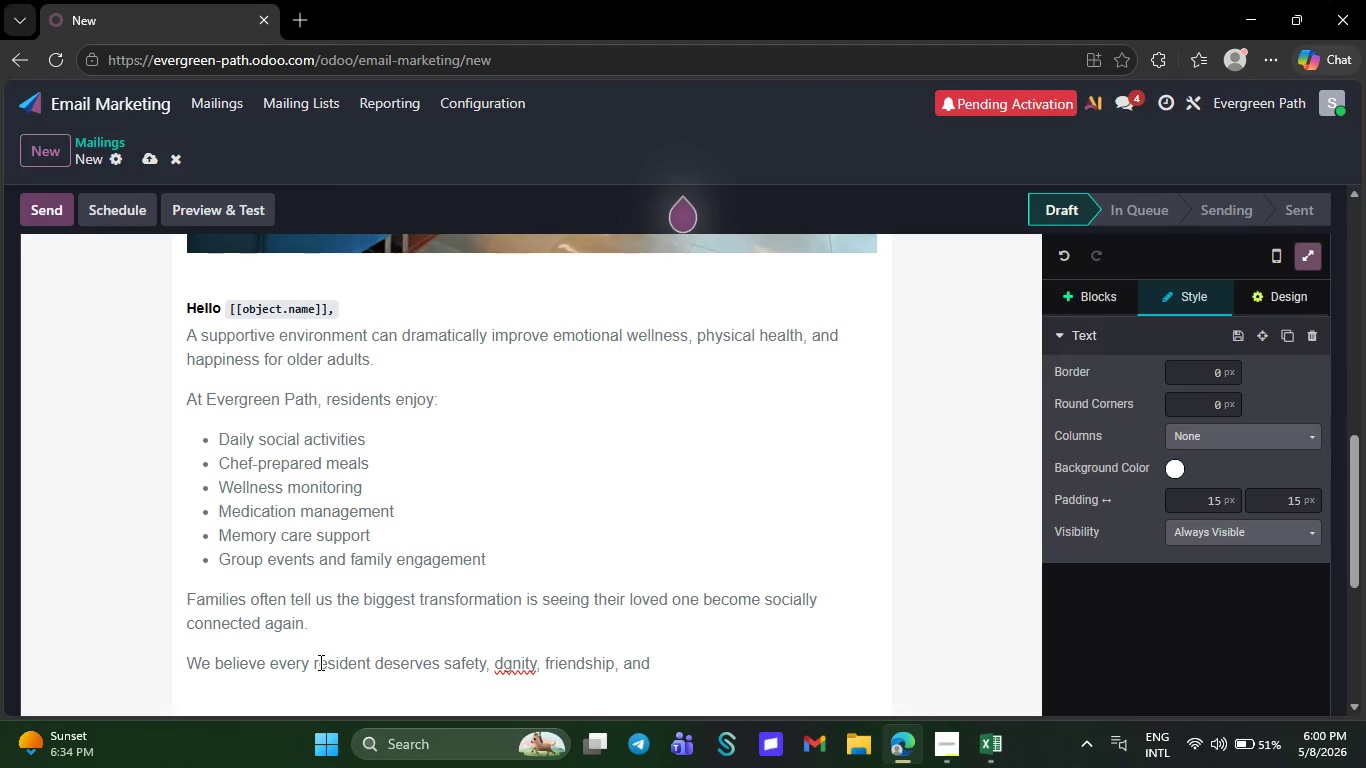 
type(purpose)
 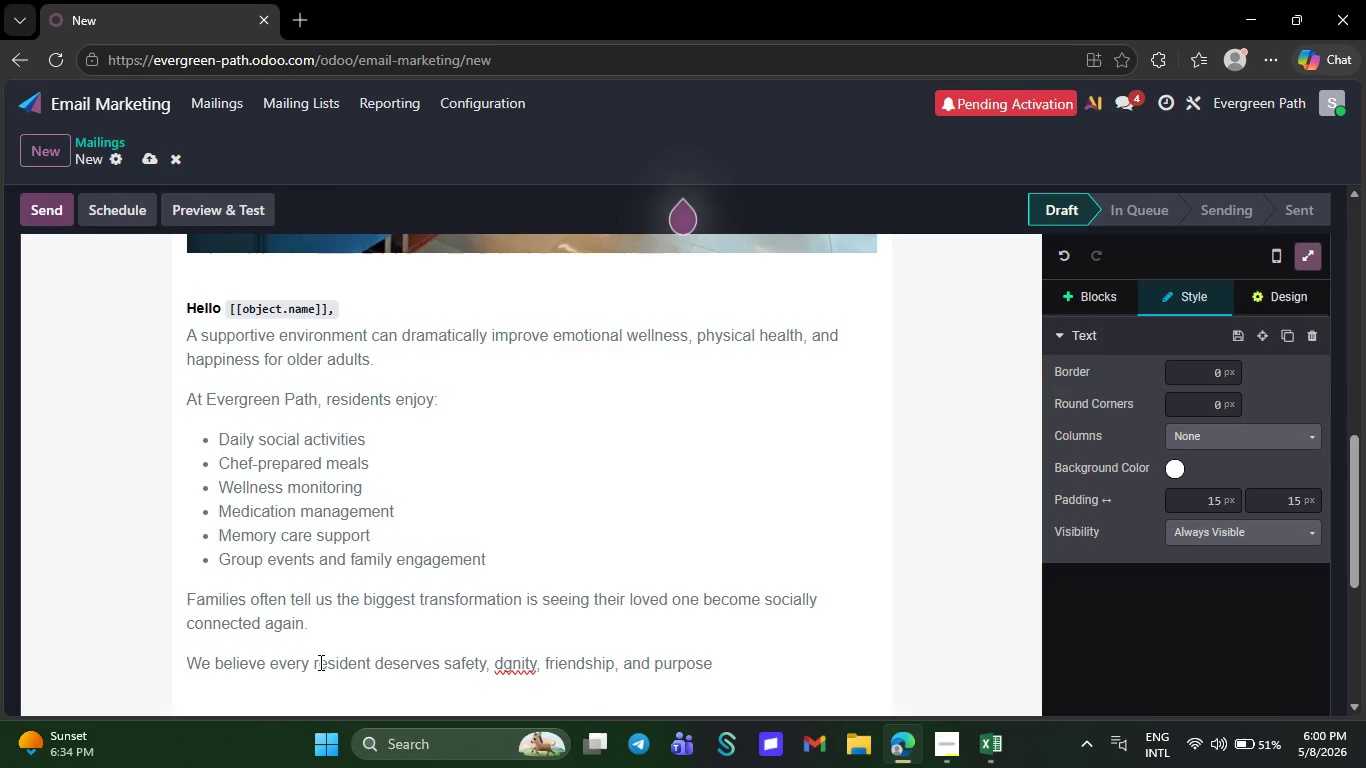 
key(Period)
 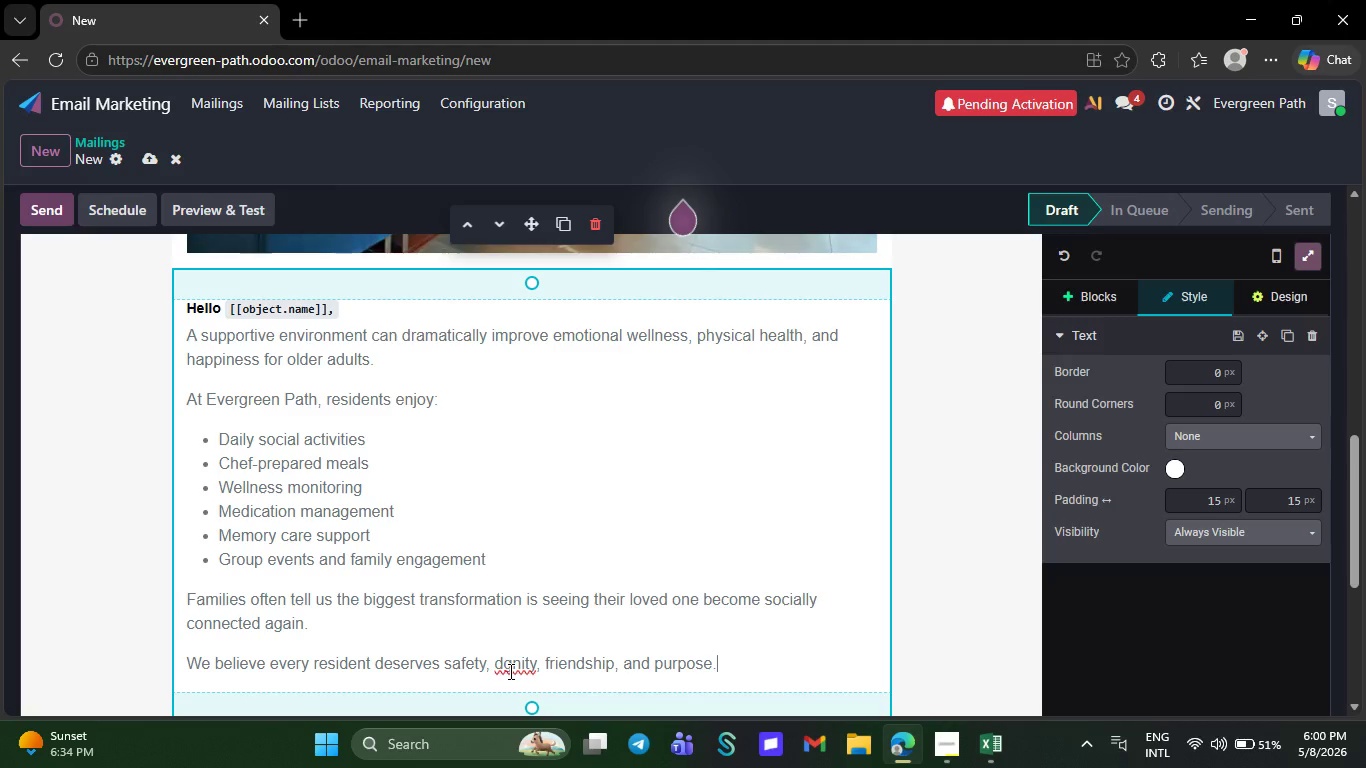 
right_click([510, 669])
 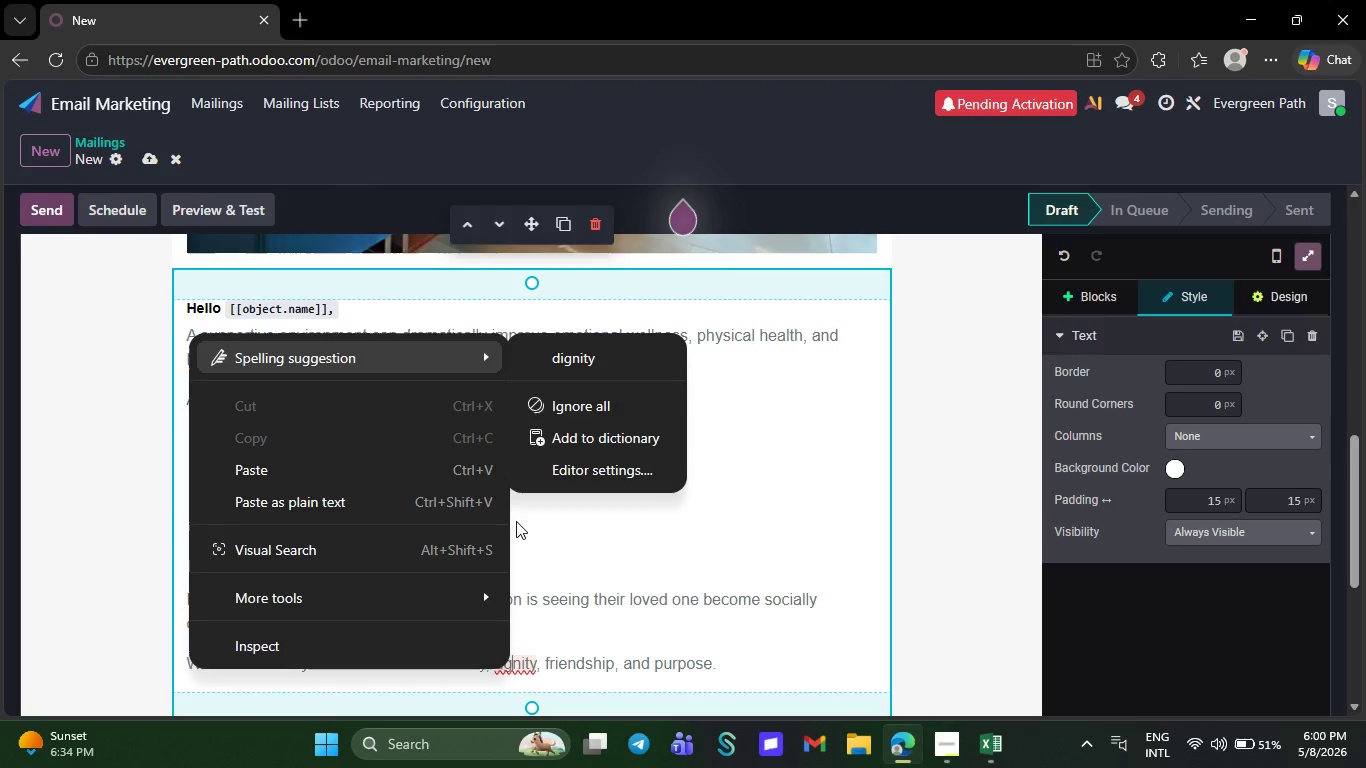 
left_click([564, 352])
 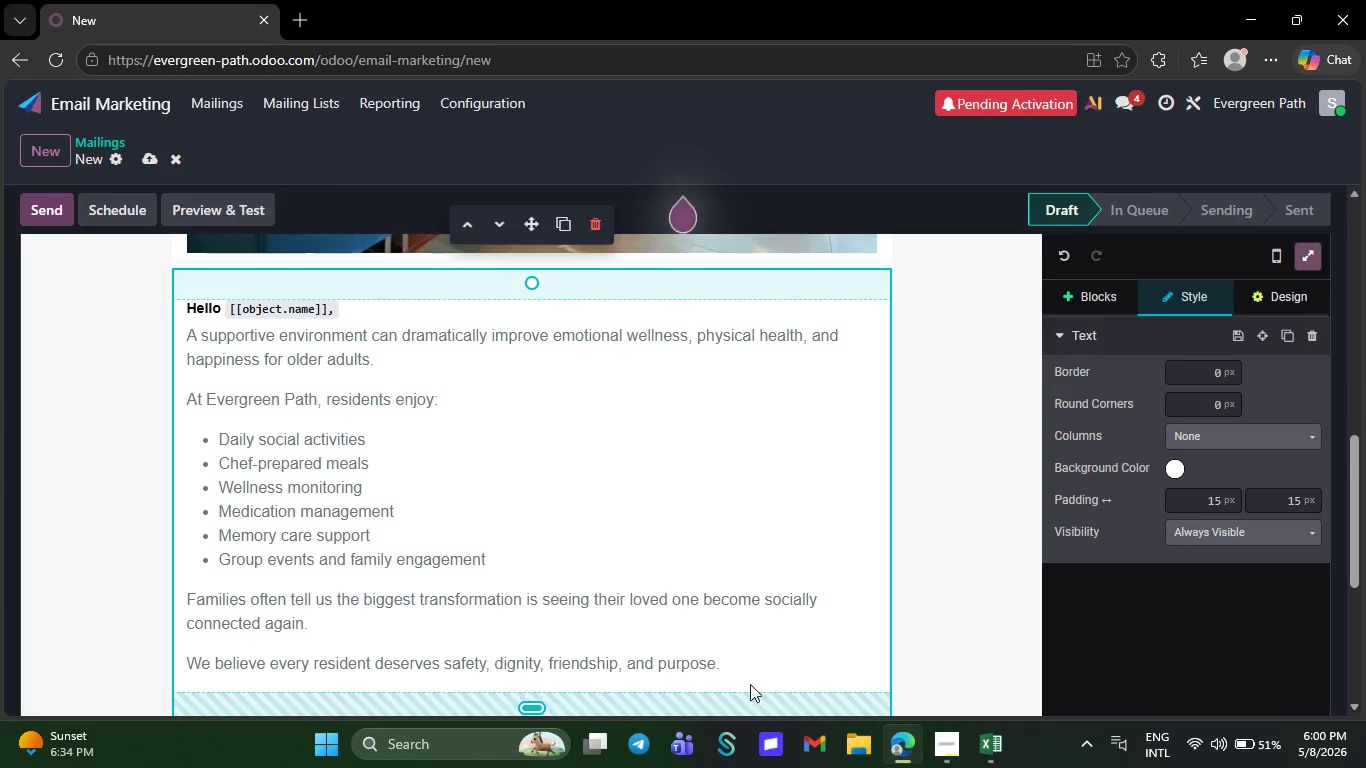 
left_click([750, 672])
 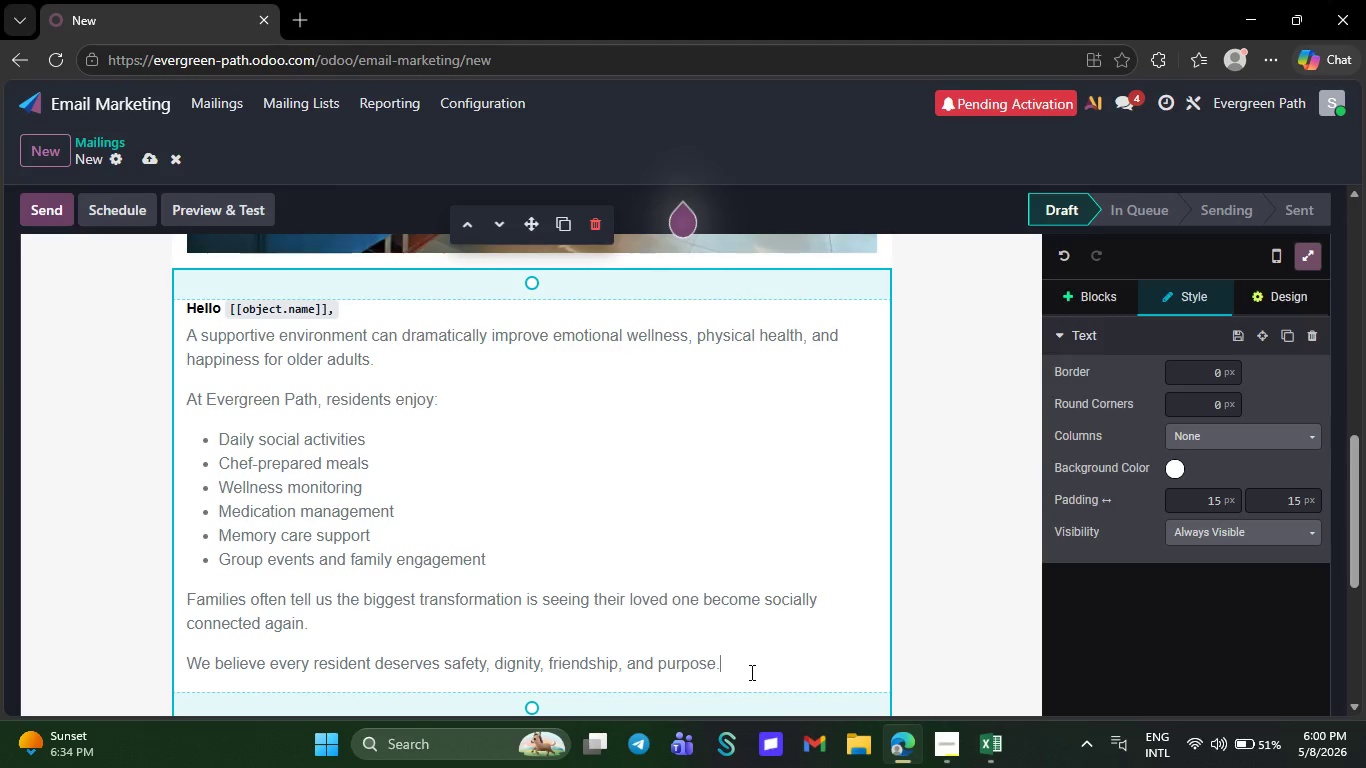 
key(NumpadEnter)
type(Warm regards)
 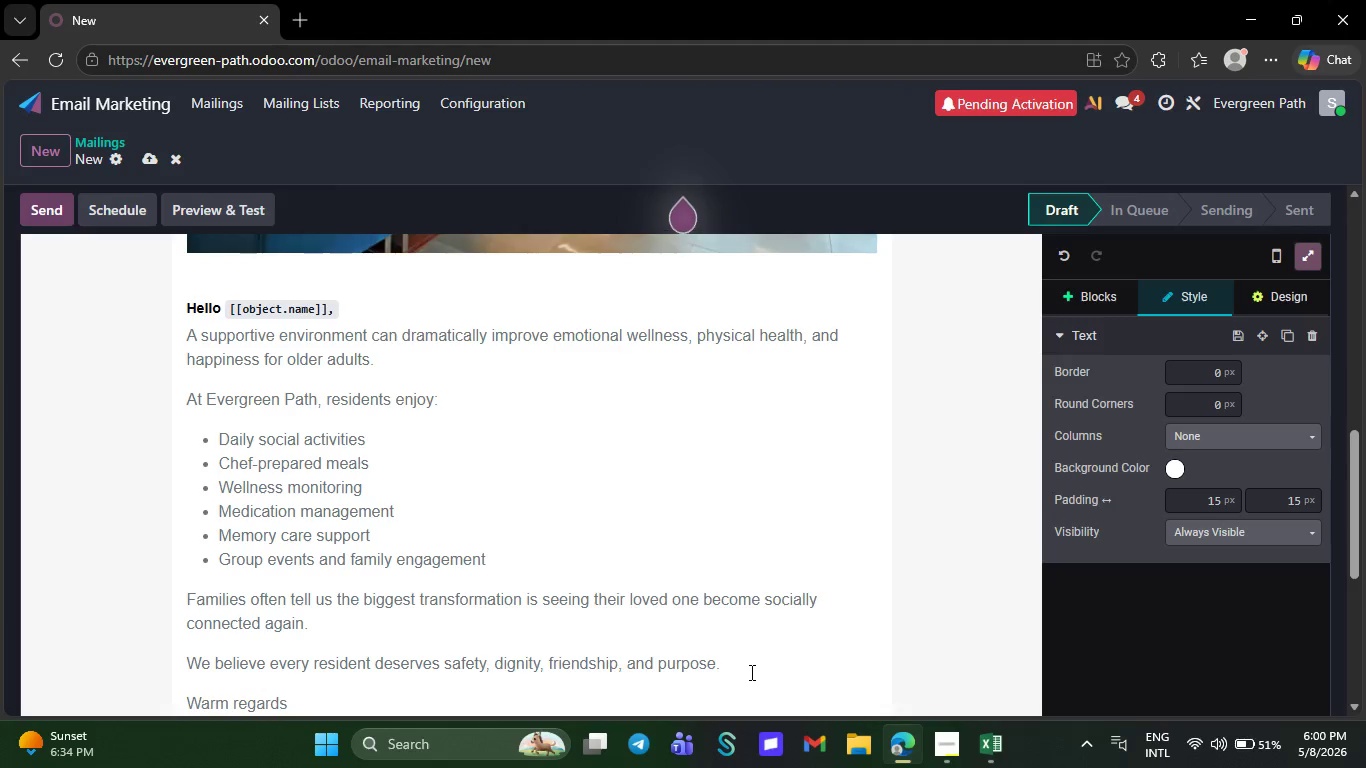 
wait(11.3)
 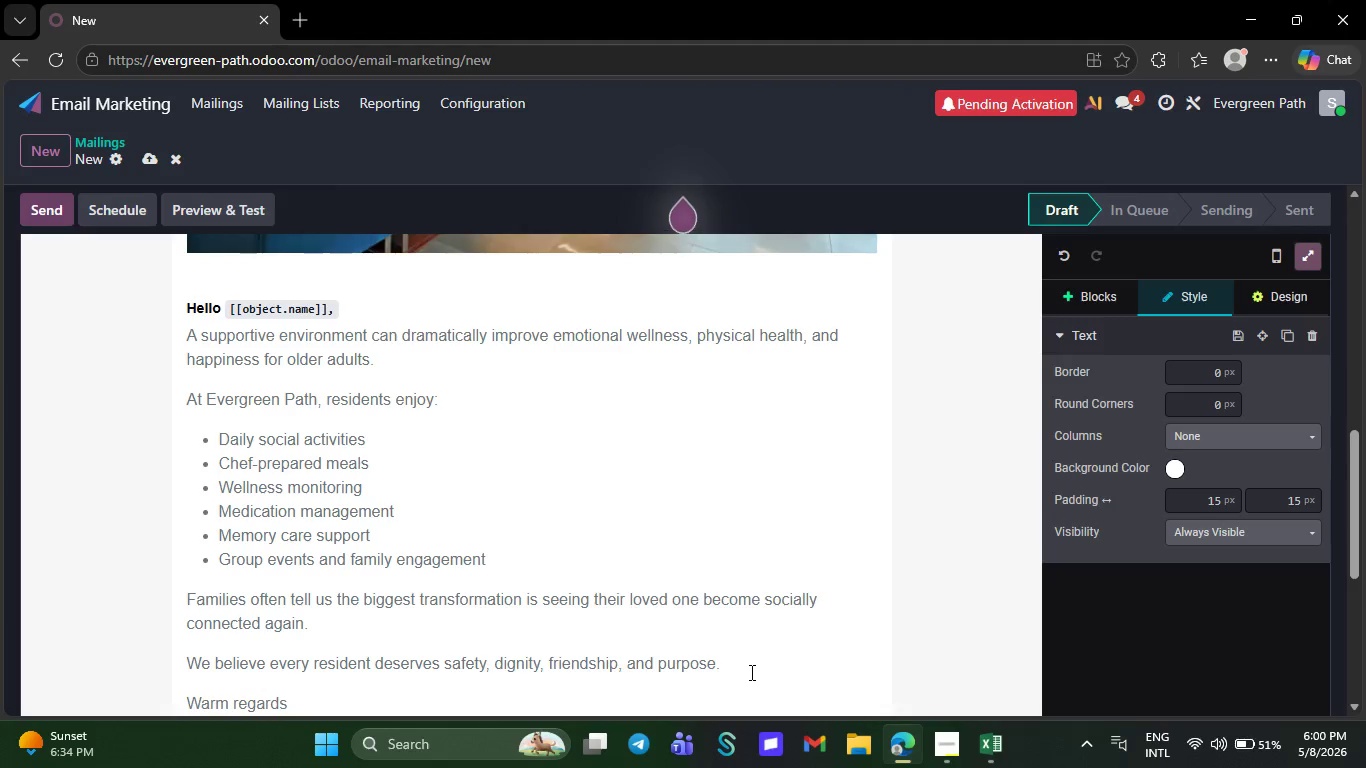 
key(Comma)
 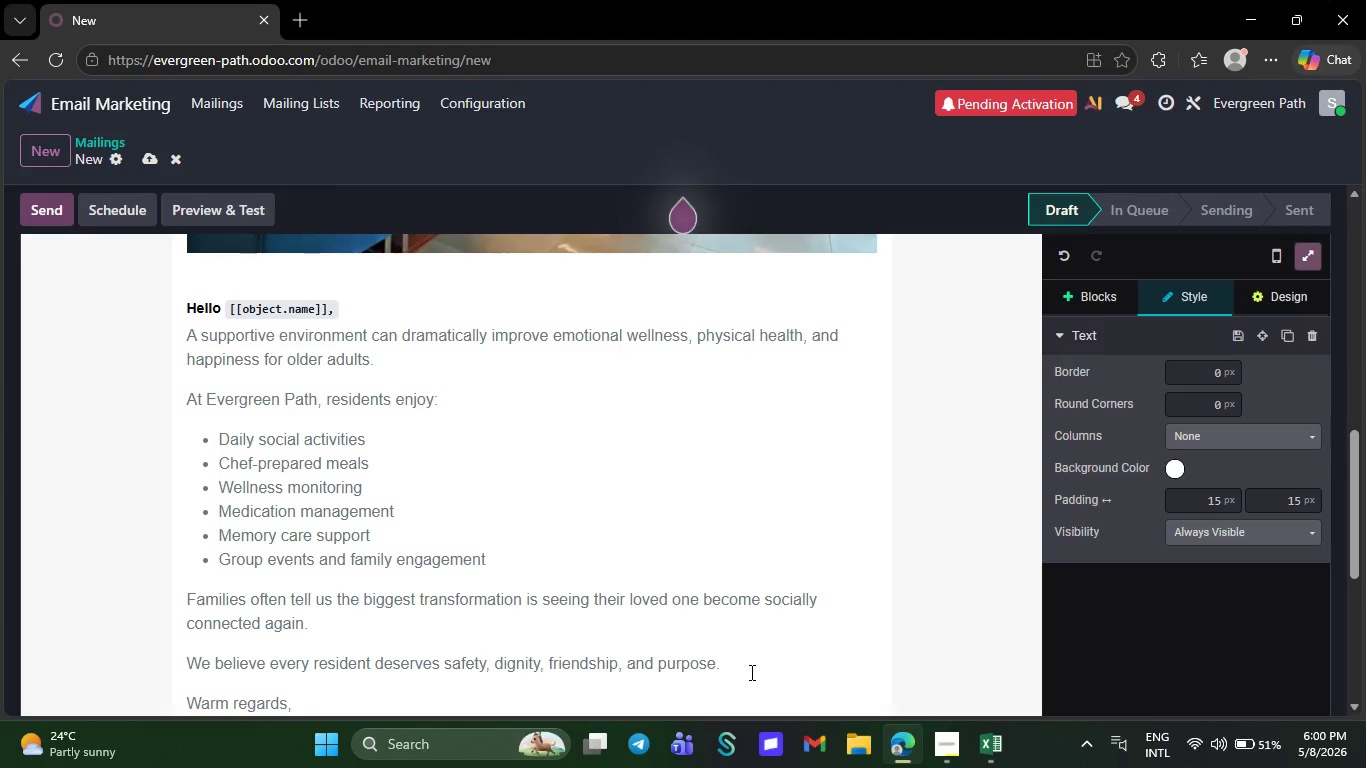 
key(Shift+ShiftRight)
 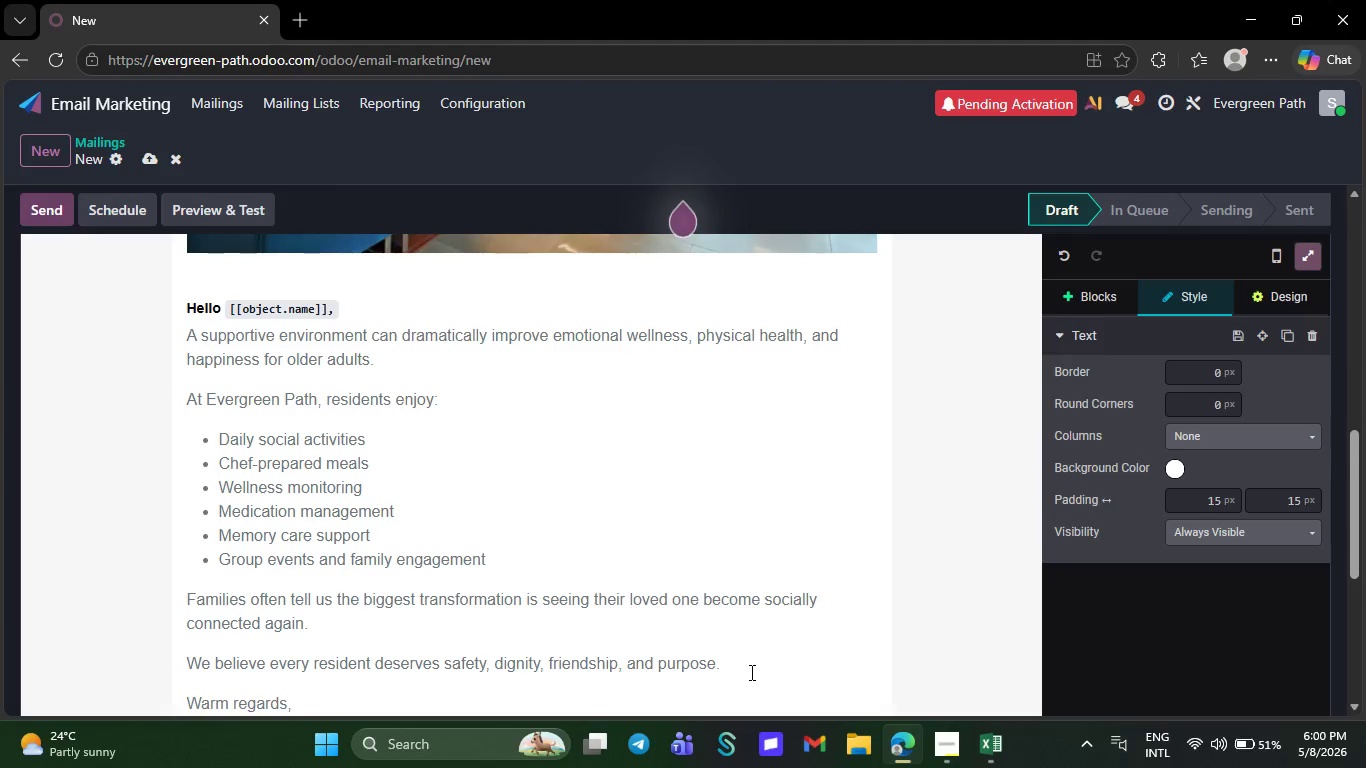 
key(Shift+Enter)
 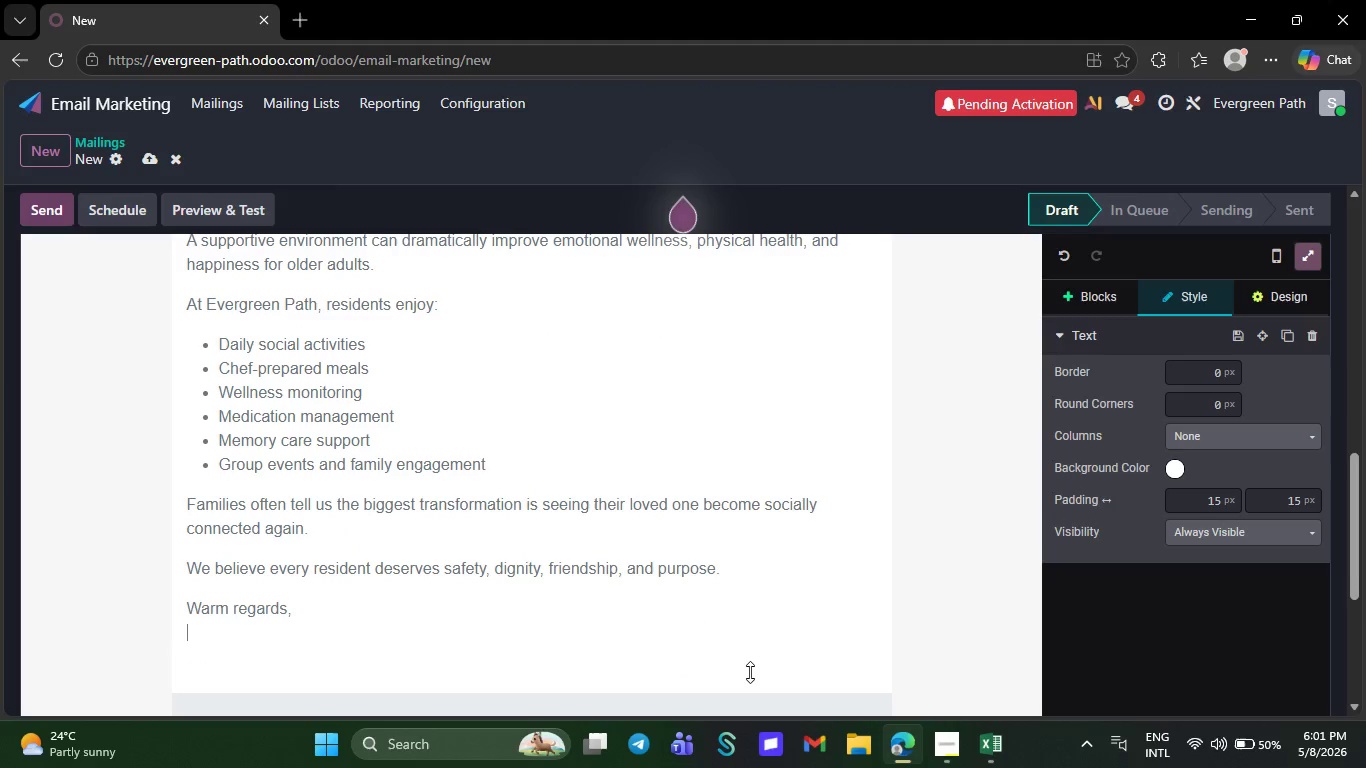 
wait(5.66)
 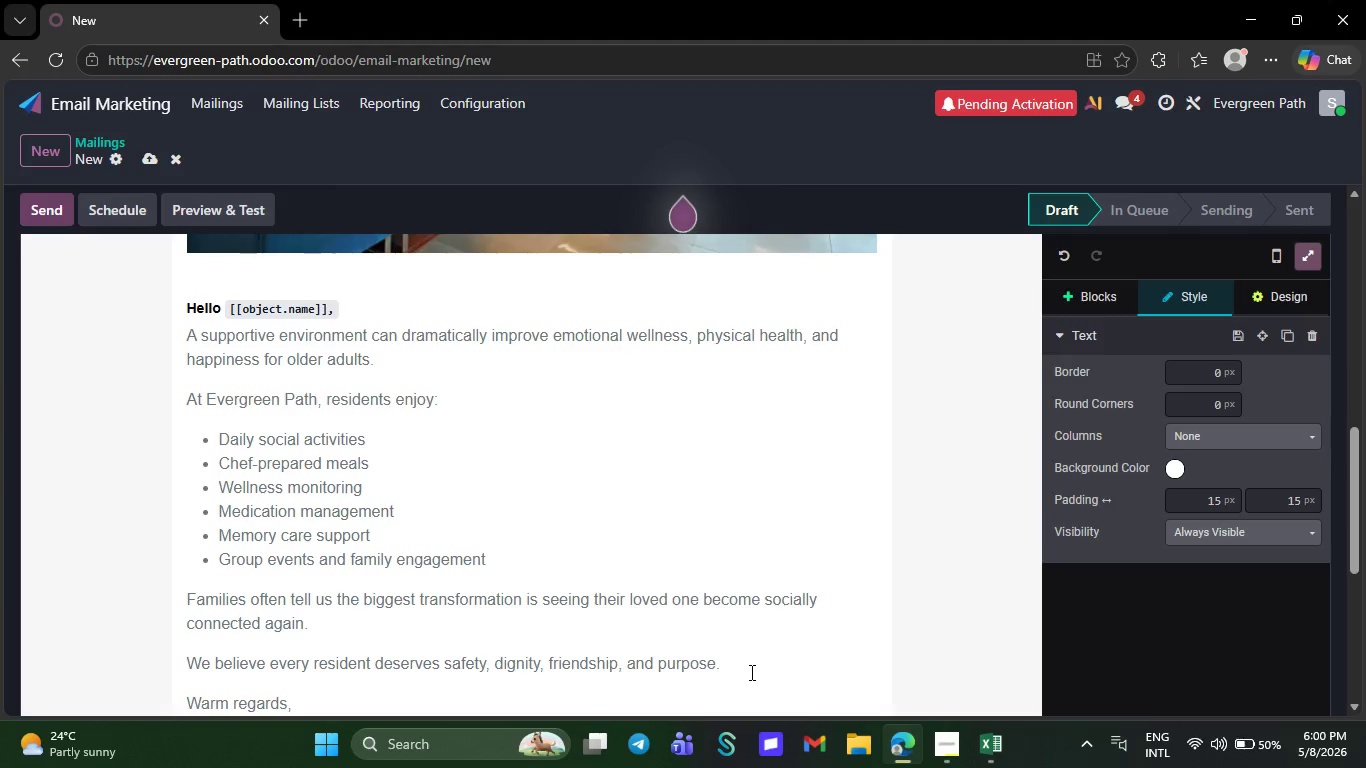 
type(Evergreen Path)
 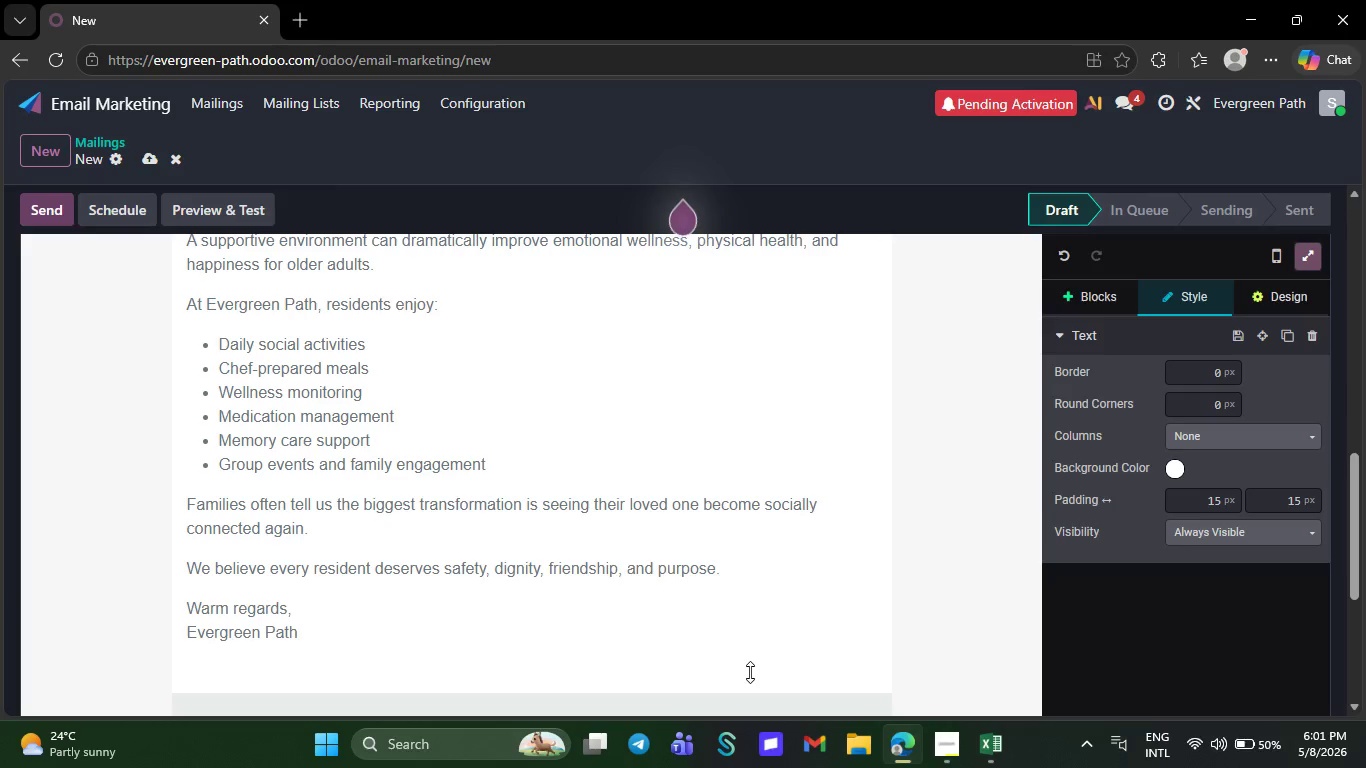 
wait(11.23)
 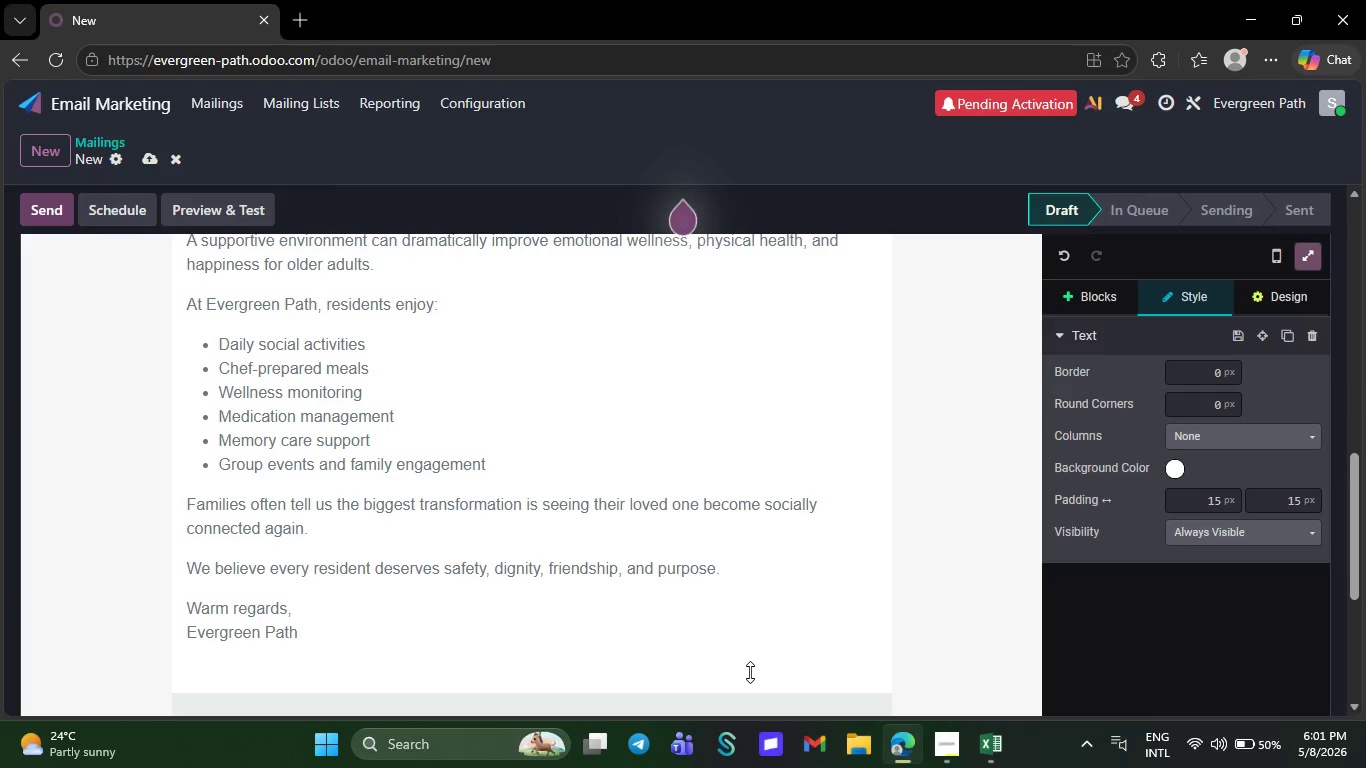 
key(CapsLock)
 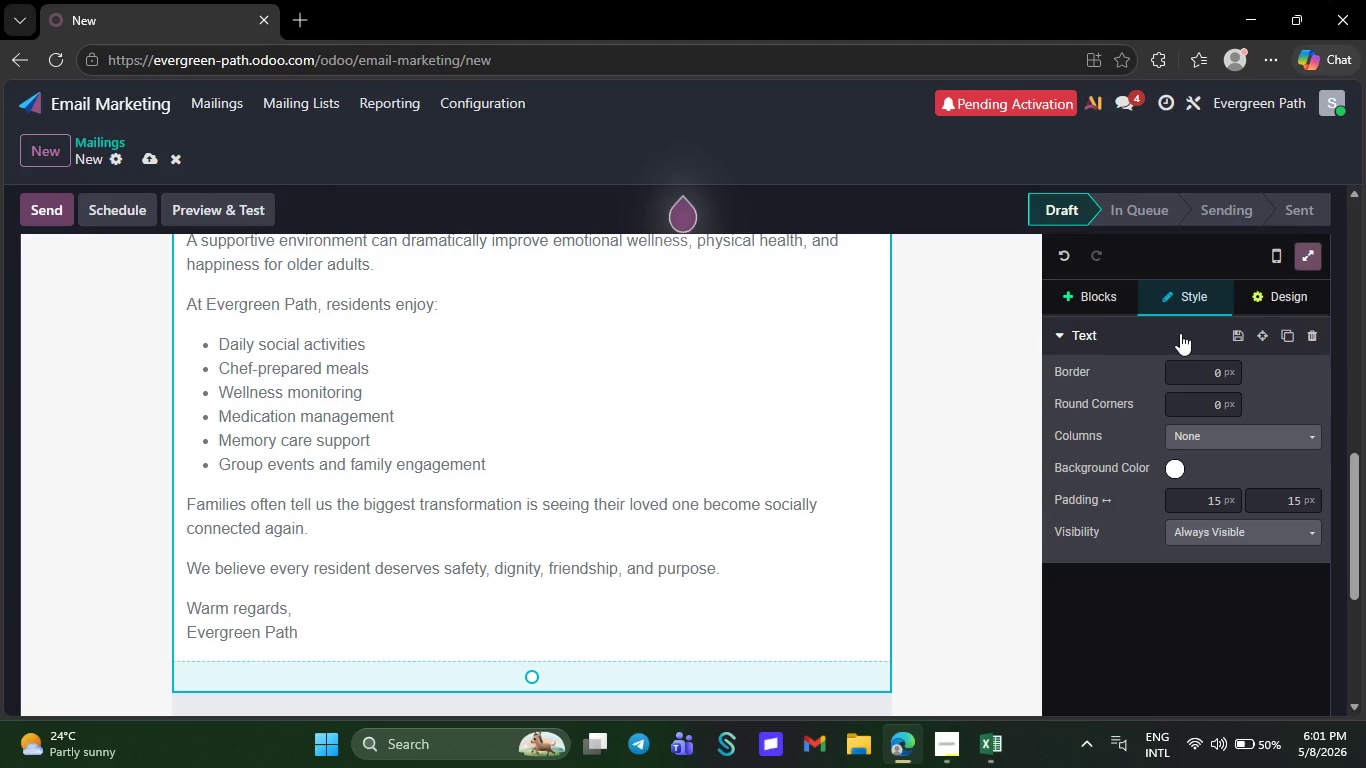 
wait(7.11)
 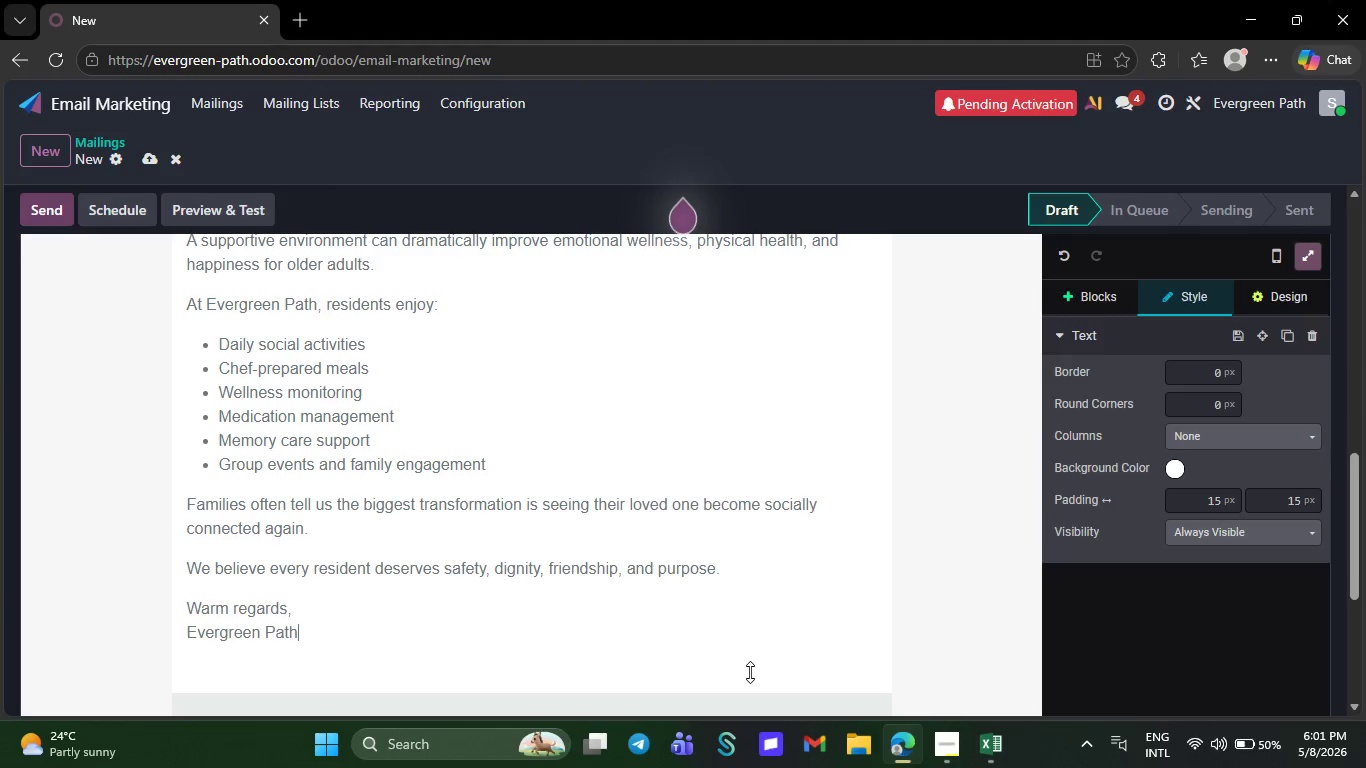 
left_click([1133, 298])
 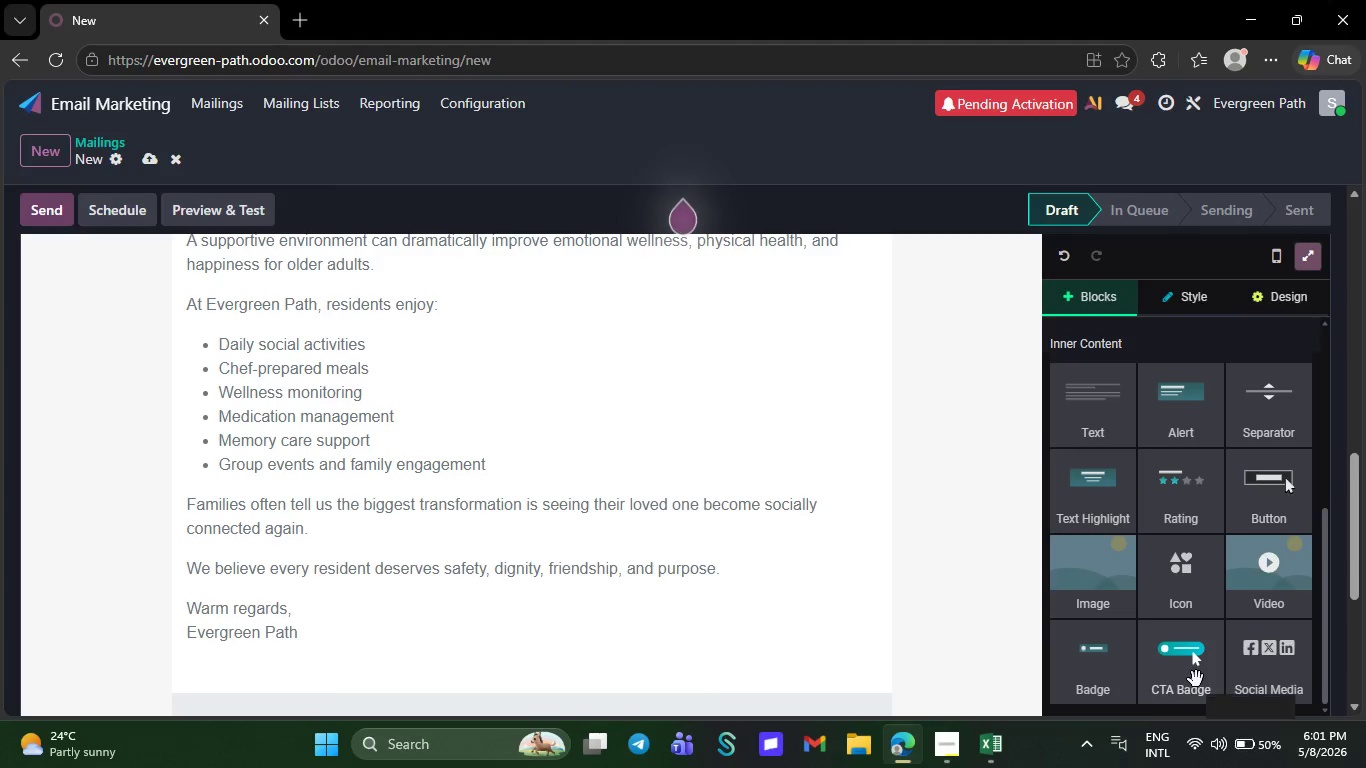 
left_click_drag(start_coordinate=[1196, 679], to_coordinate=[606, 457])
 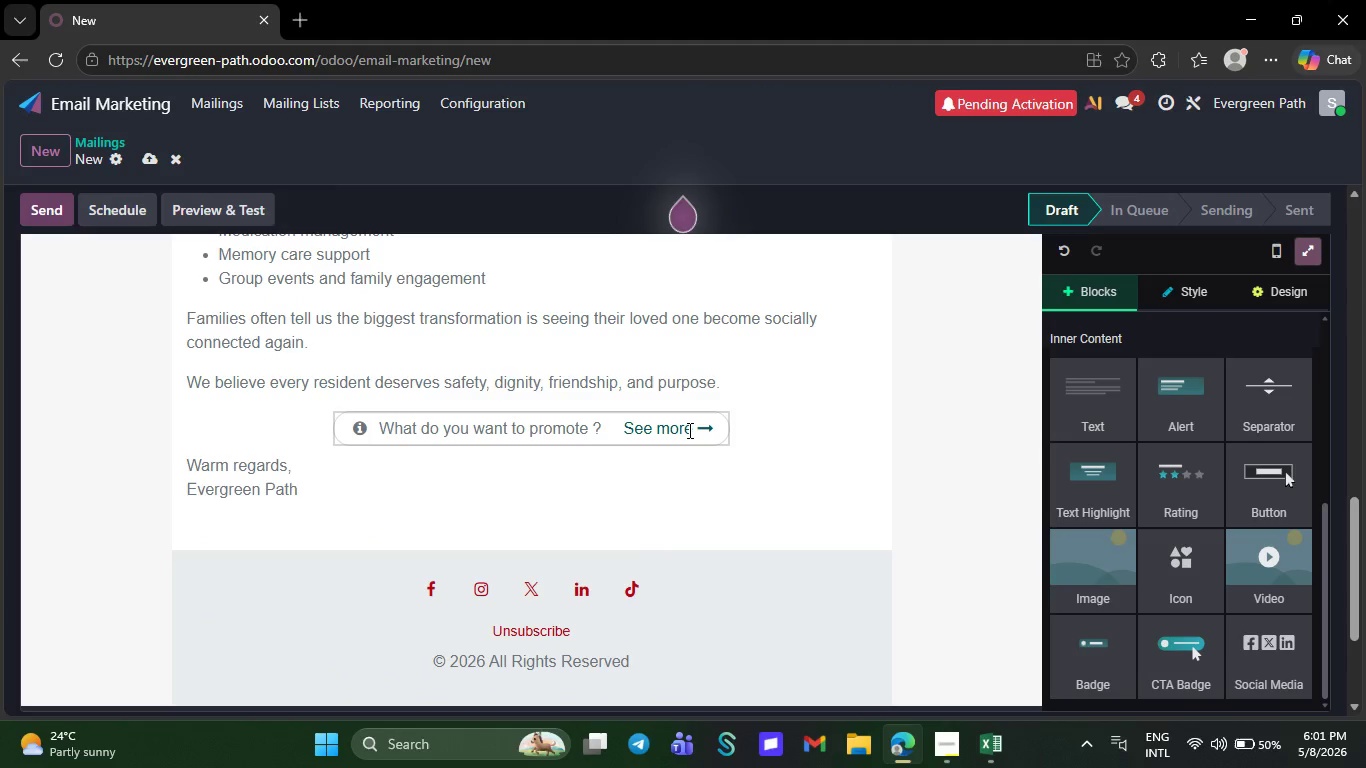 
left_click([690, 430])
 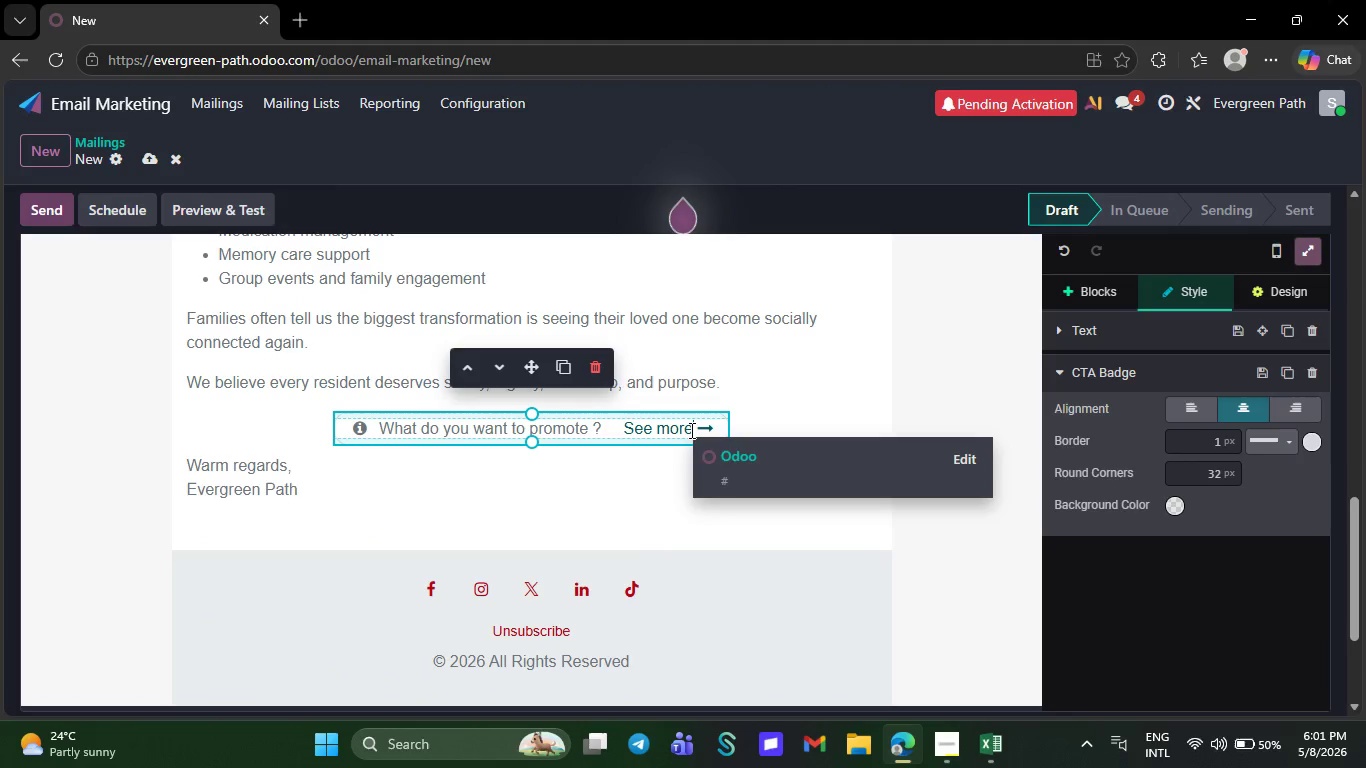 
key(Backspace)
 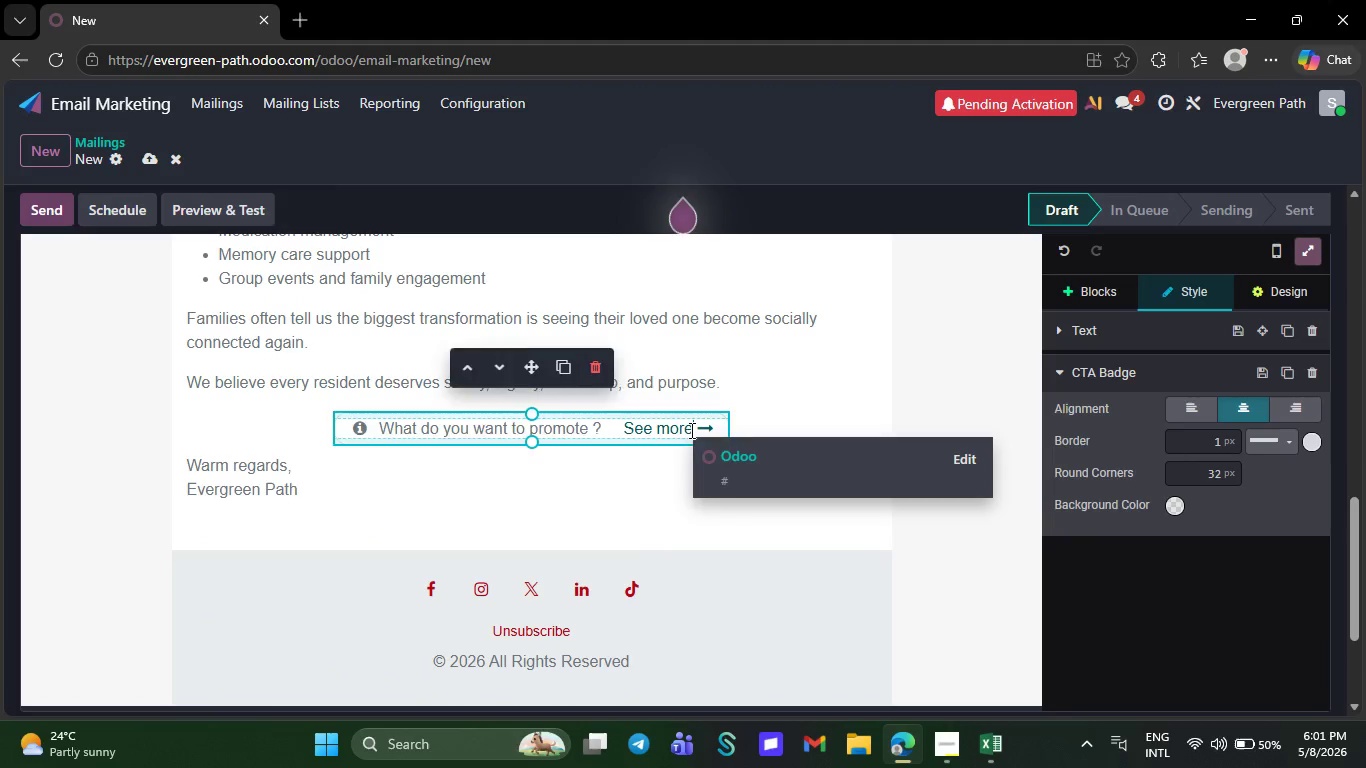 
key(Backspace)
 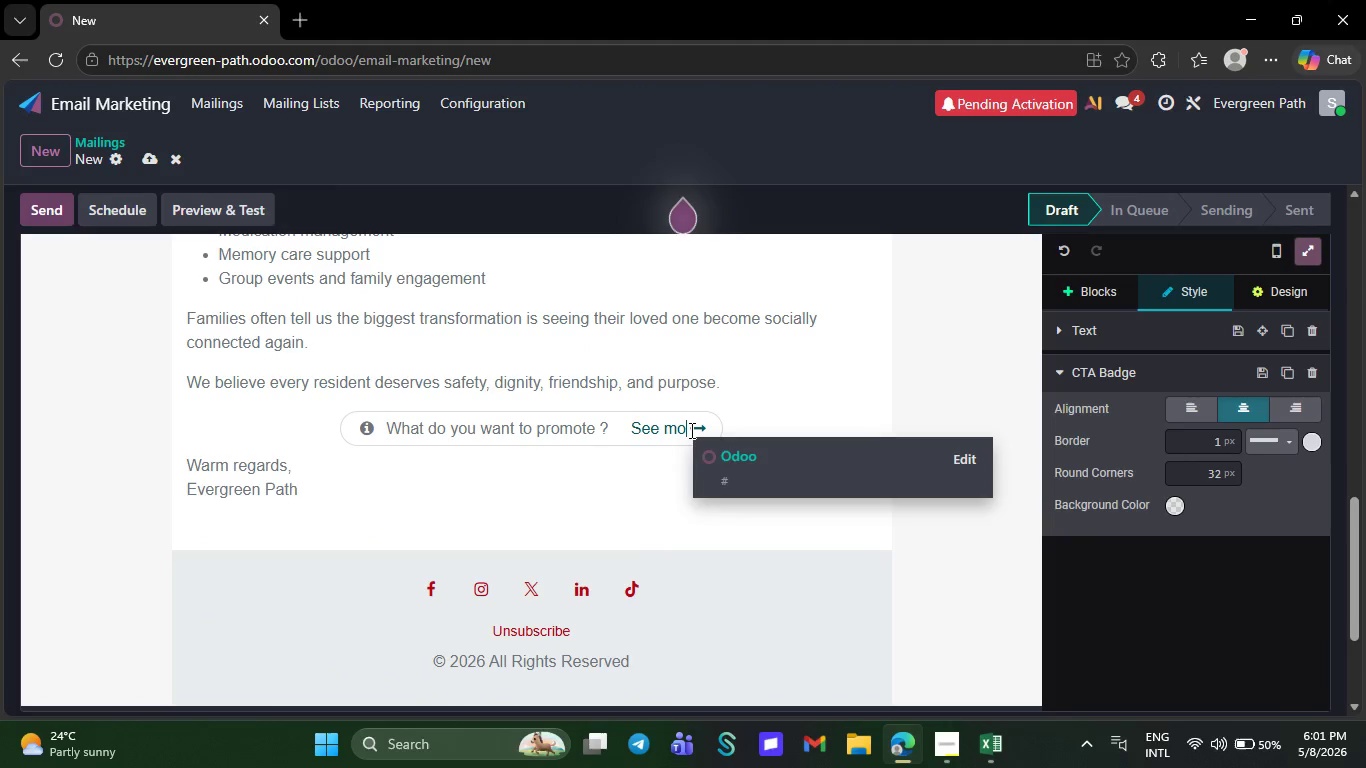 
key(Backspace)
 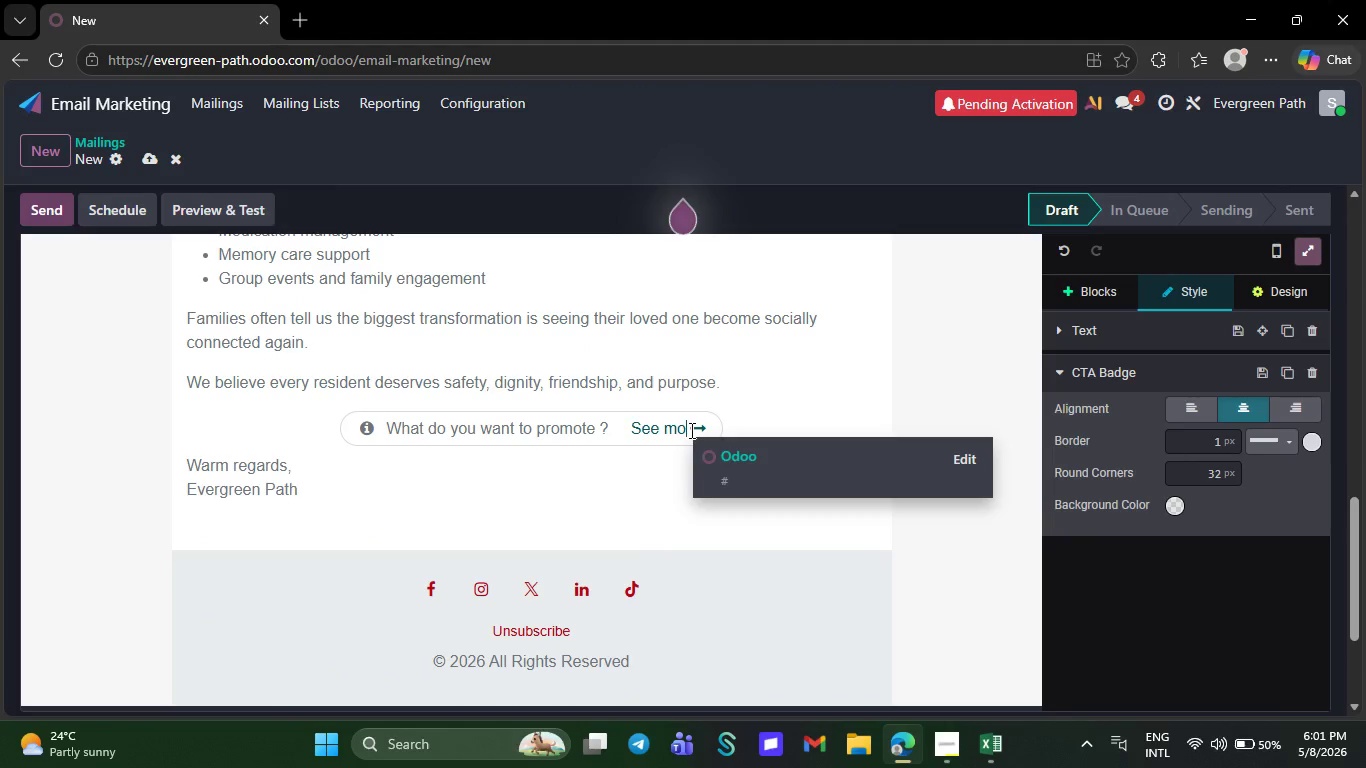 
key(Backspace)
 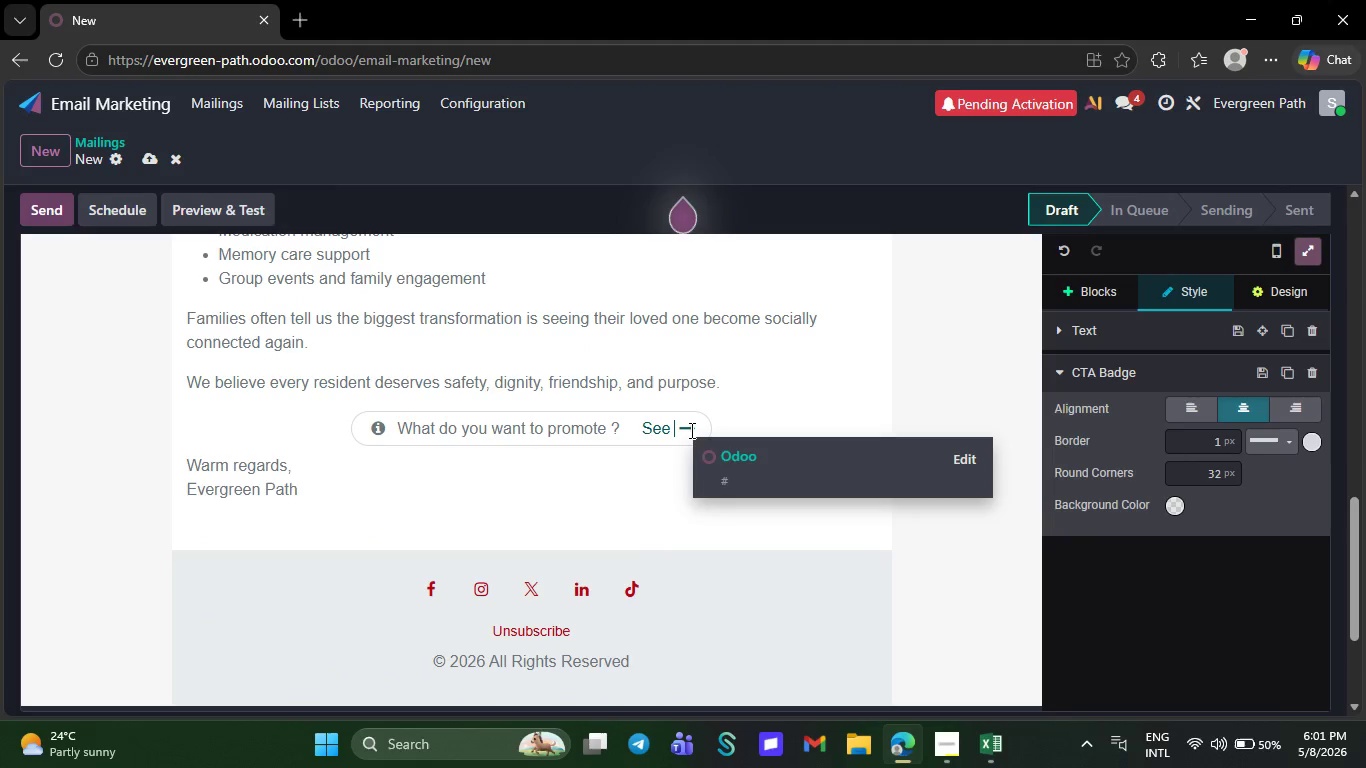 
key(Backspace)
 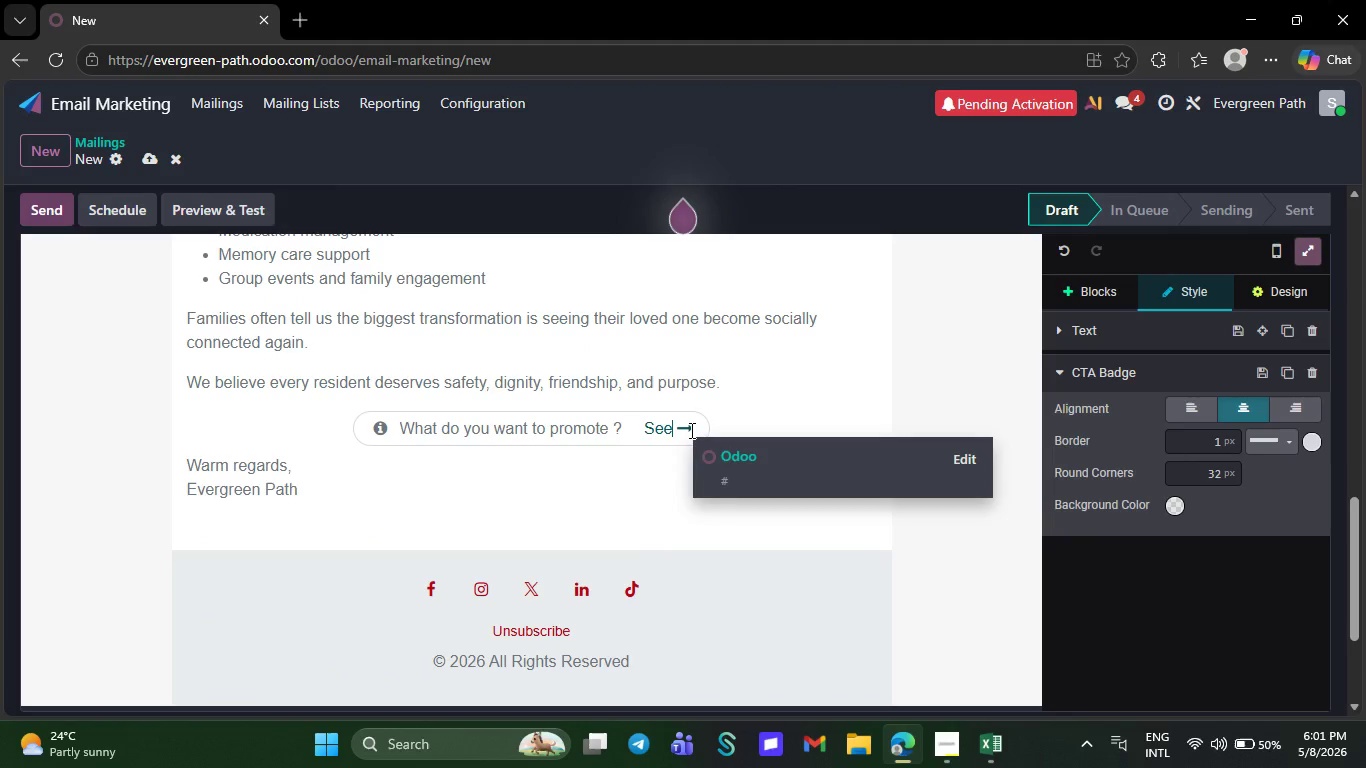 
key(Backspace)
 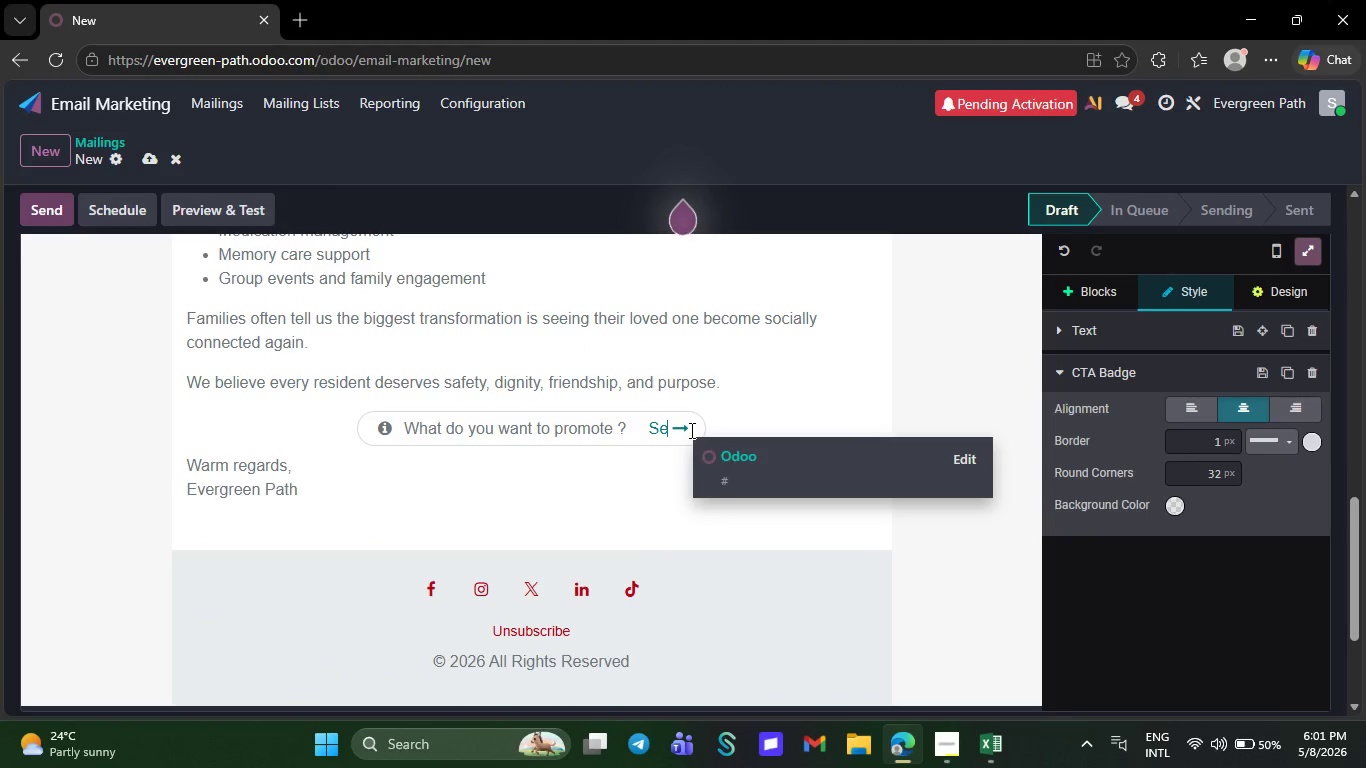 
key(Backspace)
 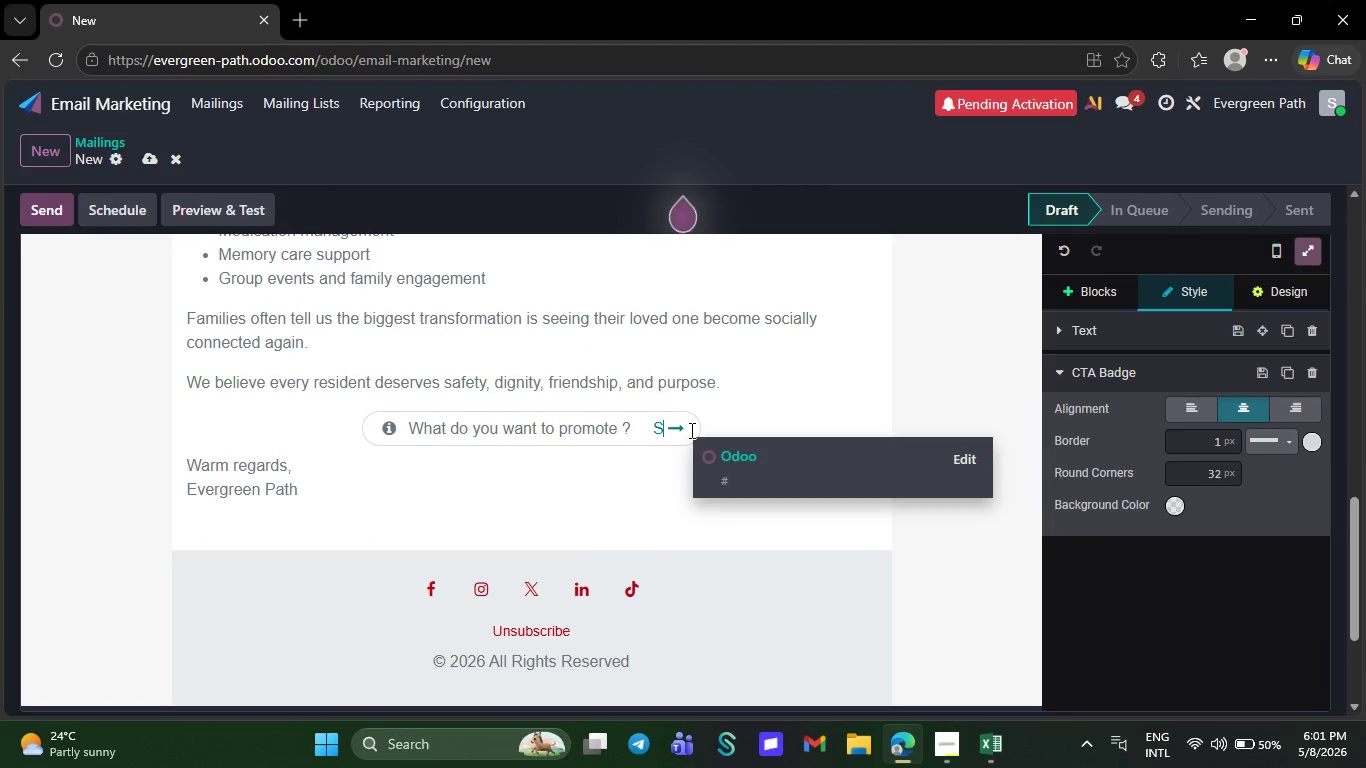 
key(Backspace)
 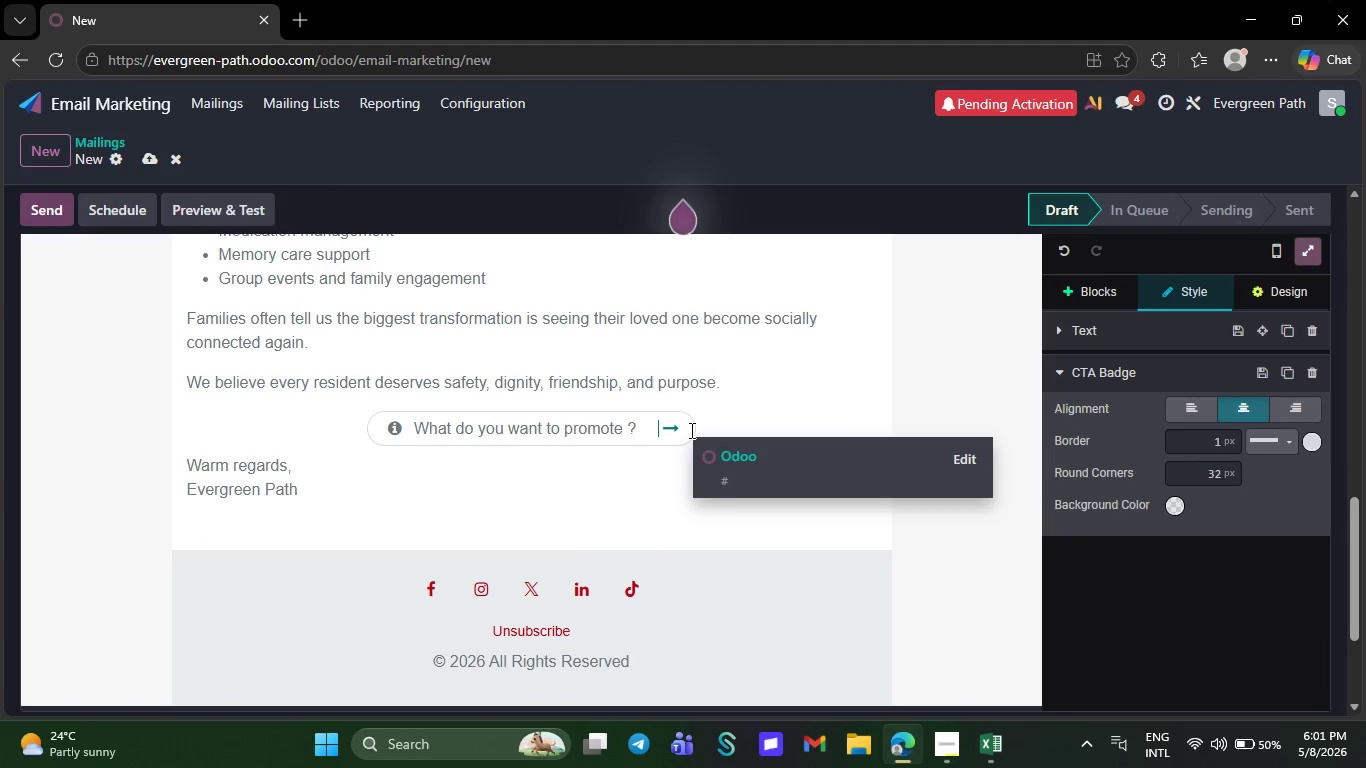 
key(Backspace)
 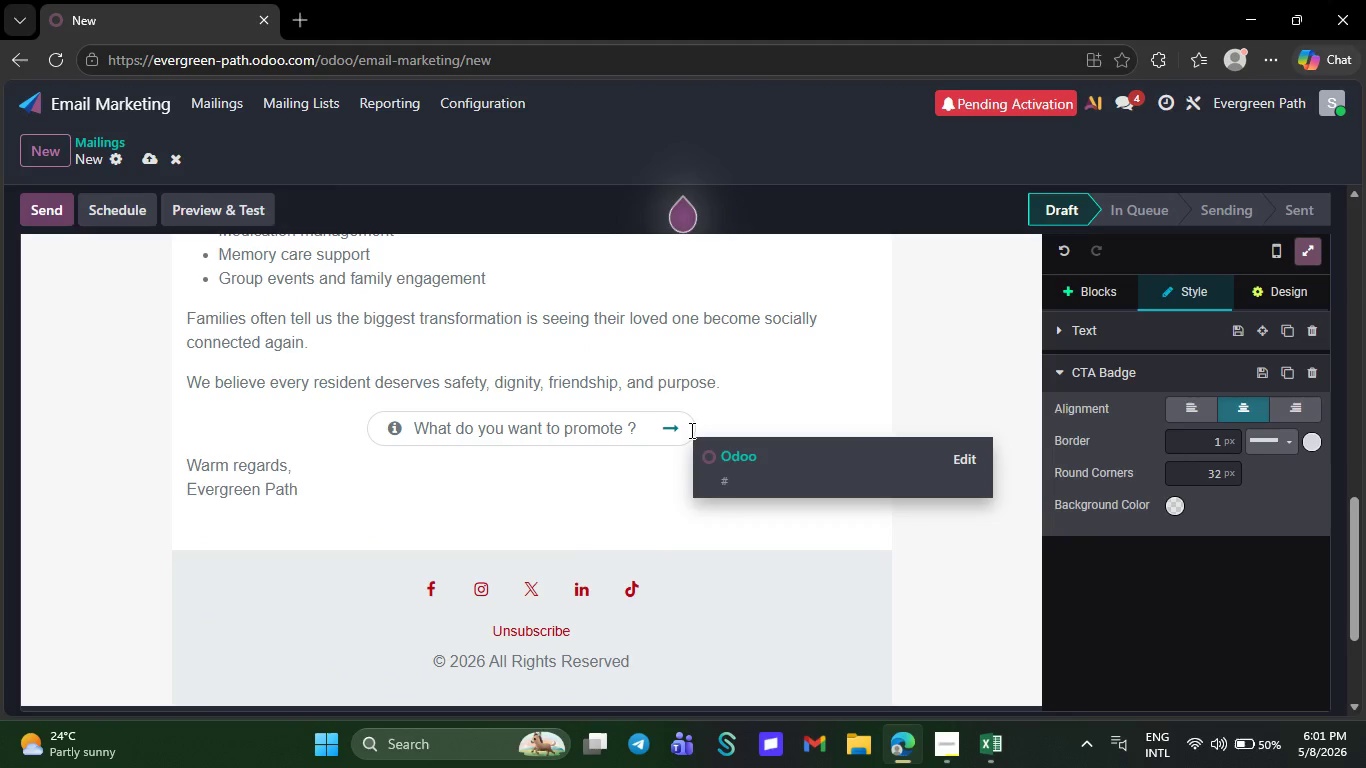 
key(ArrowLeft)
 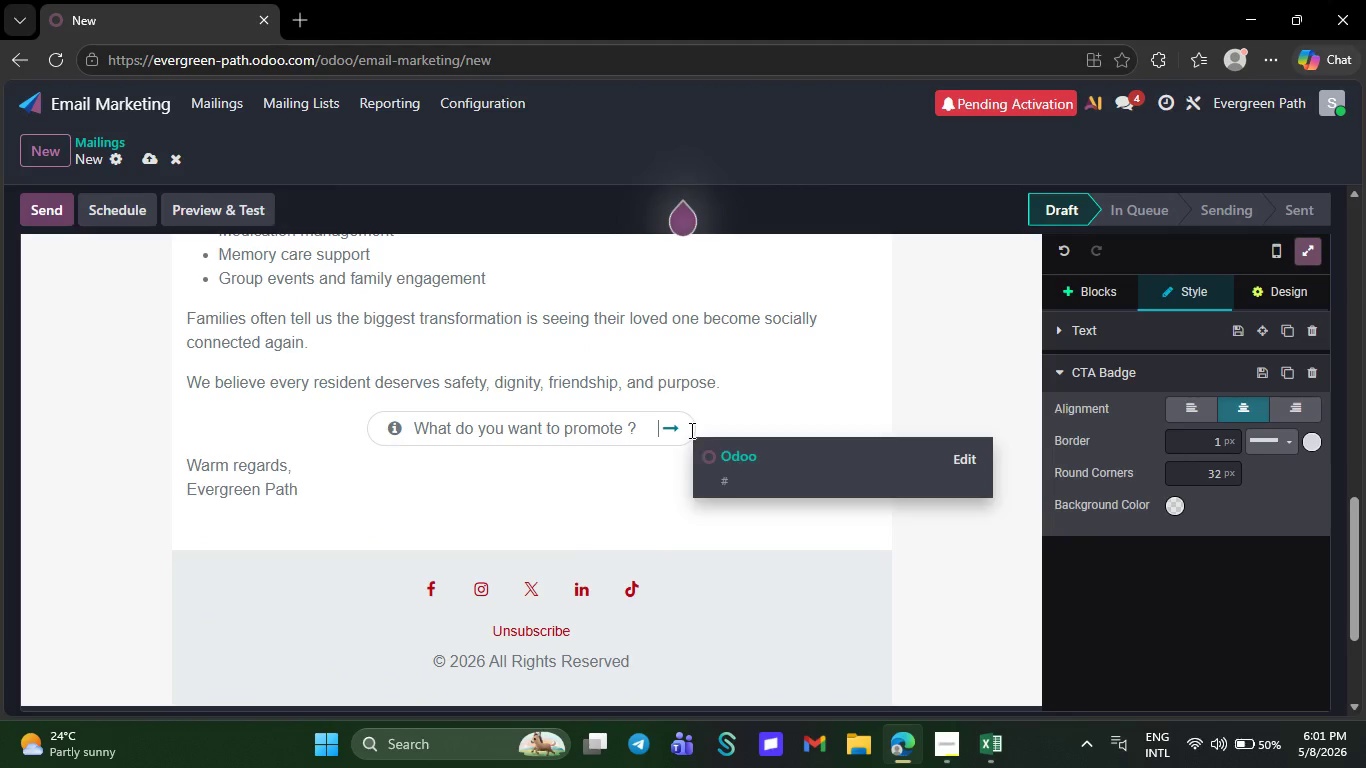 
key(Backspace)
 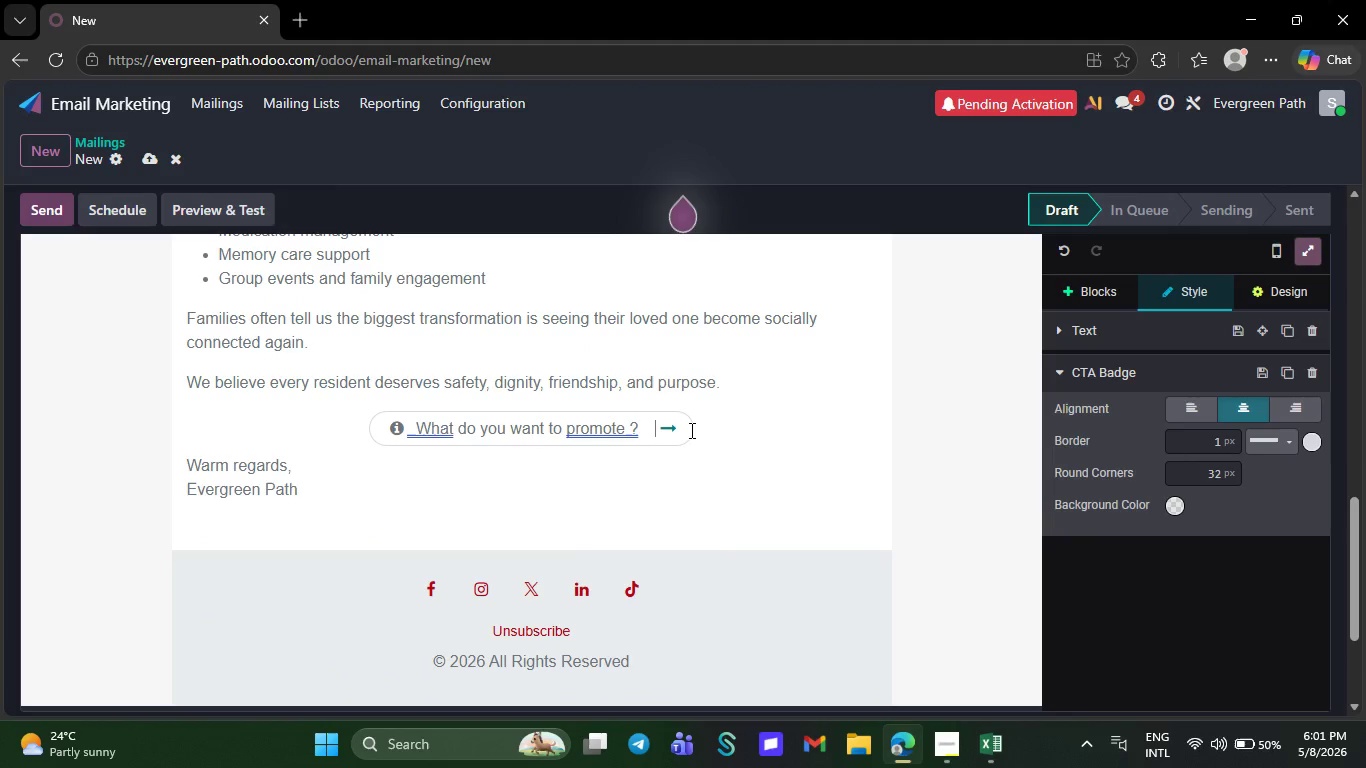 
key(Backspace)
 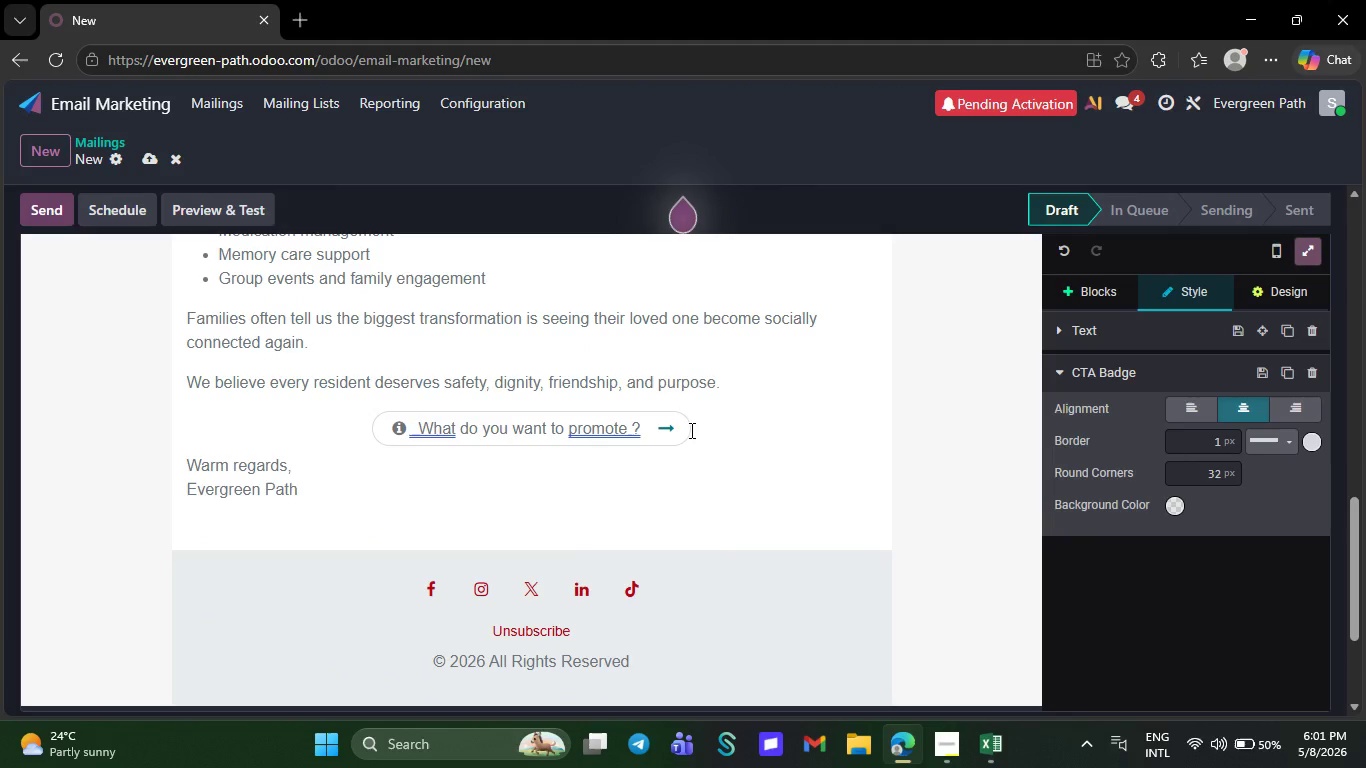 
key(Backspace)
 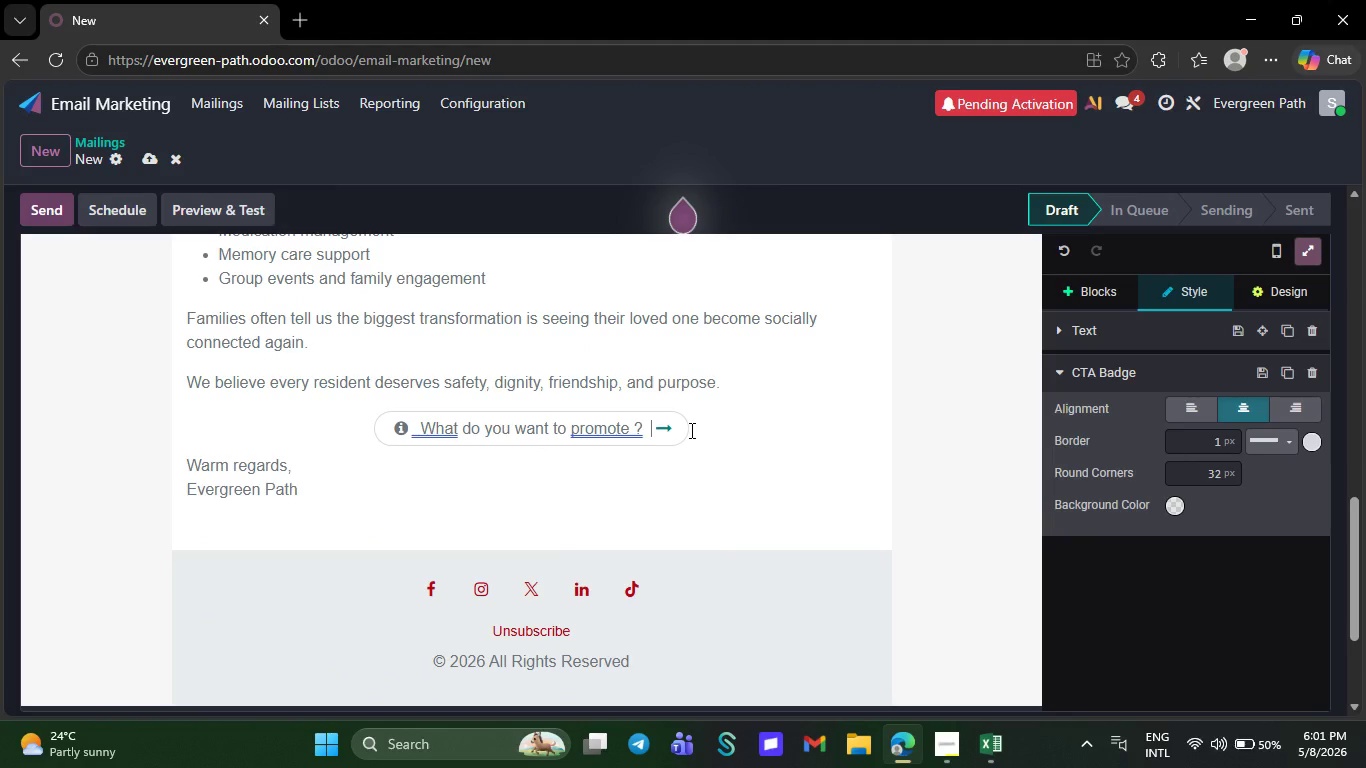 
key(Backspace)
 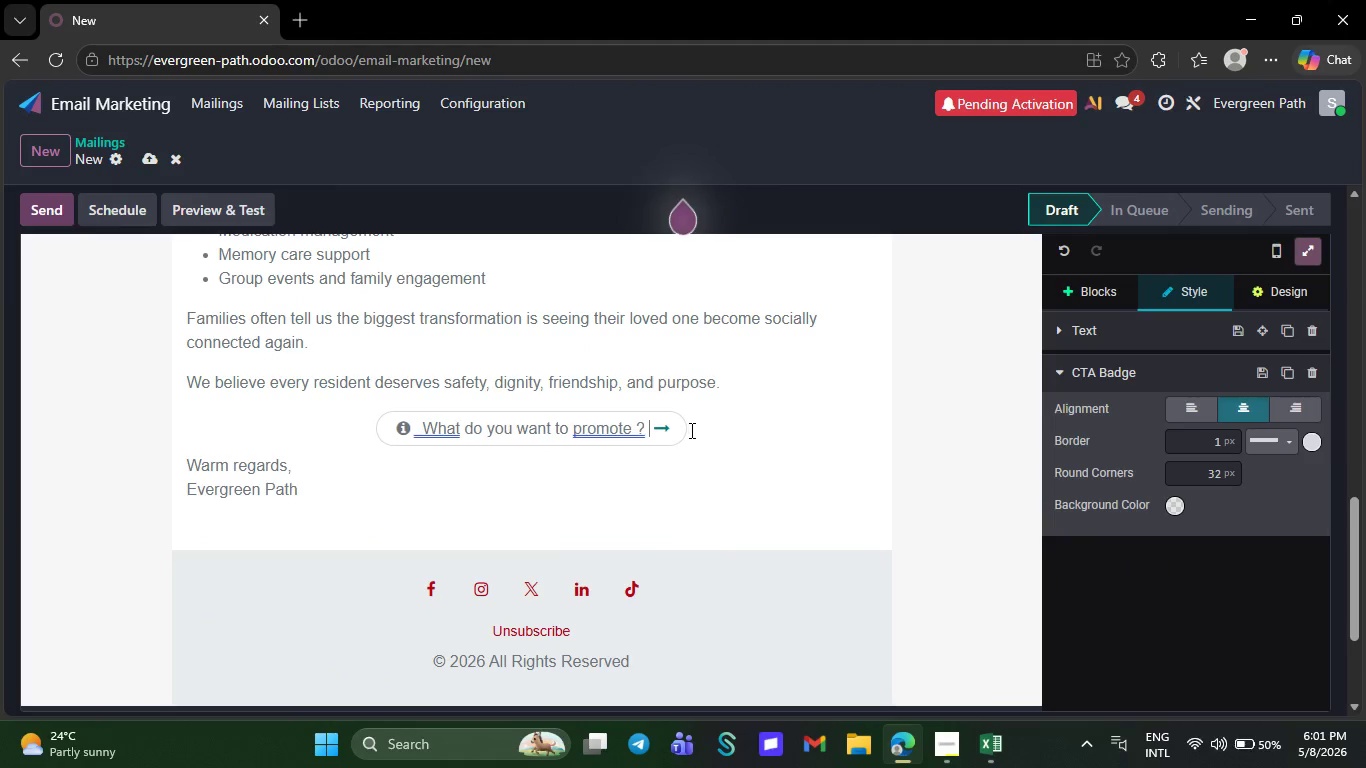 
key(Backspace)
 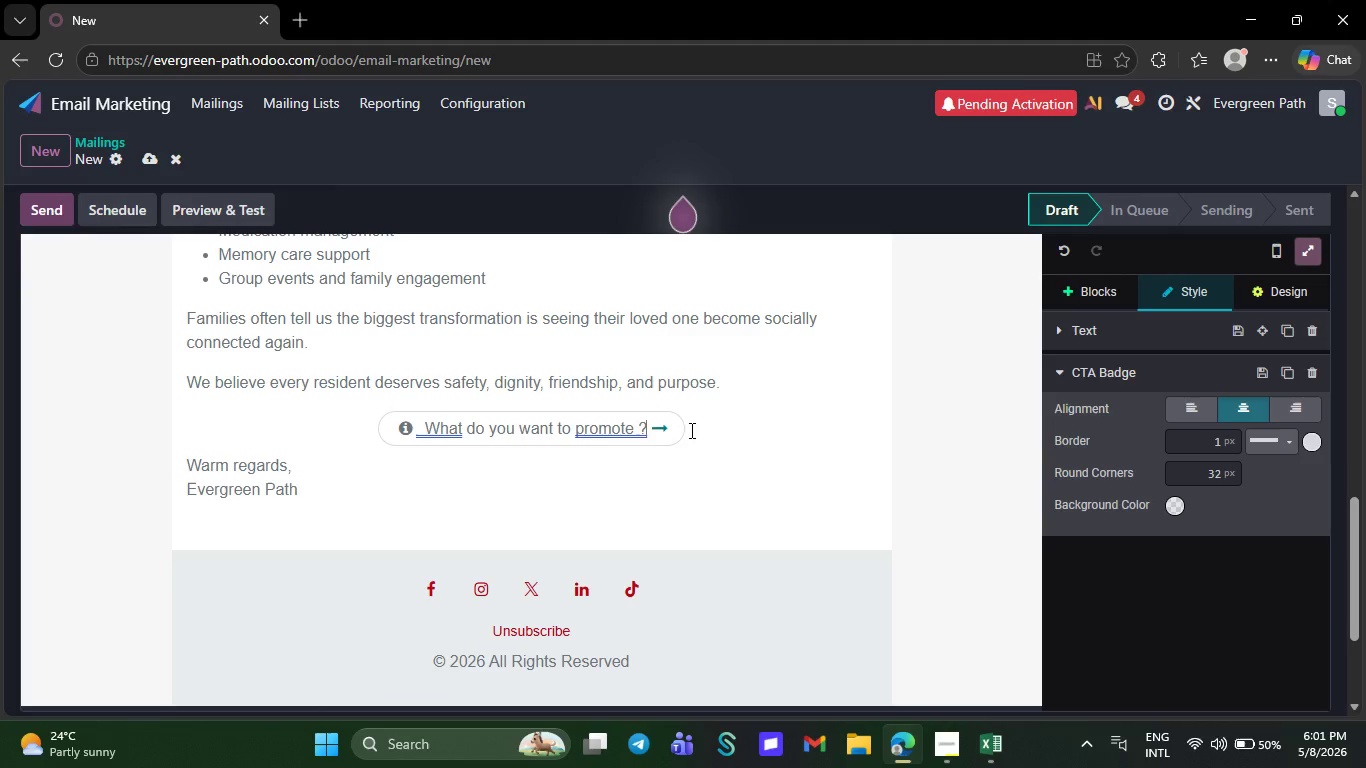 
key(Backspace)
 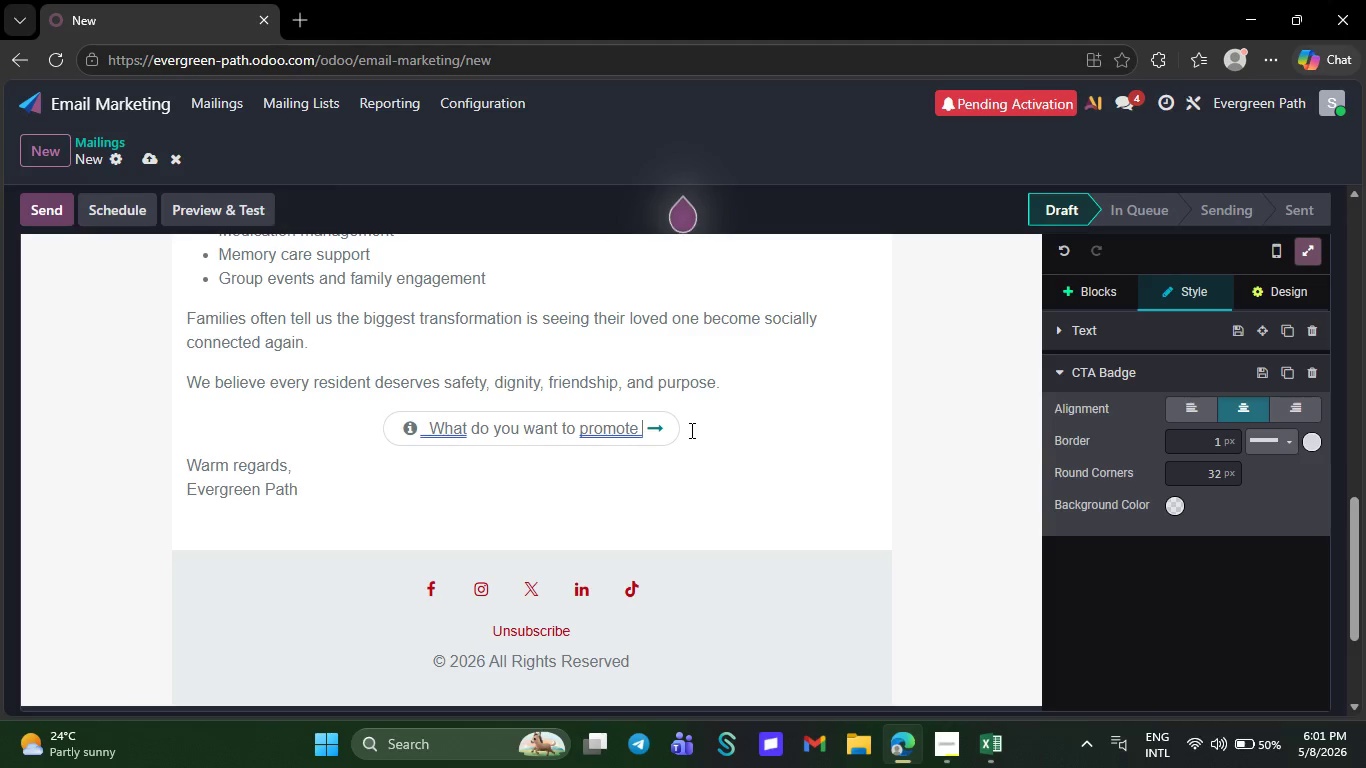 
key(Backspace)
 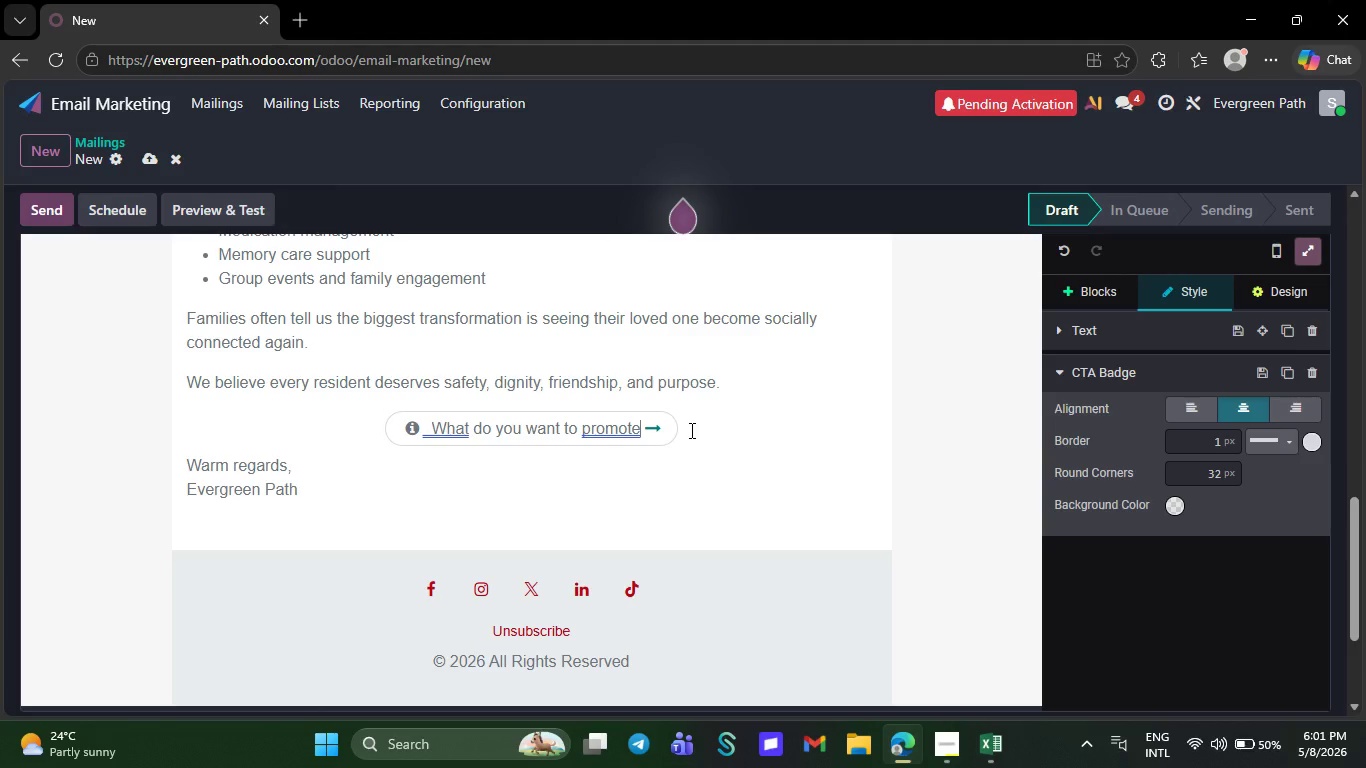 
key(Backspace)
 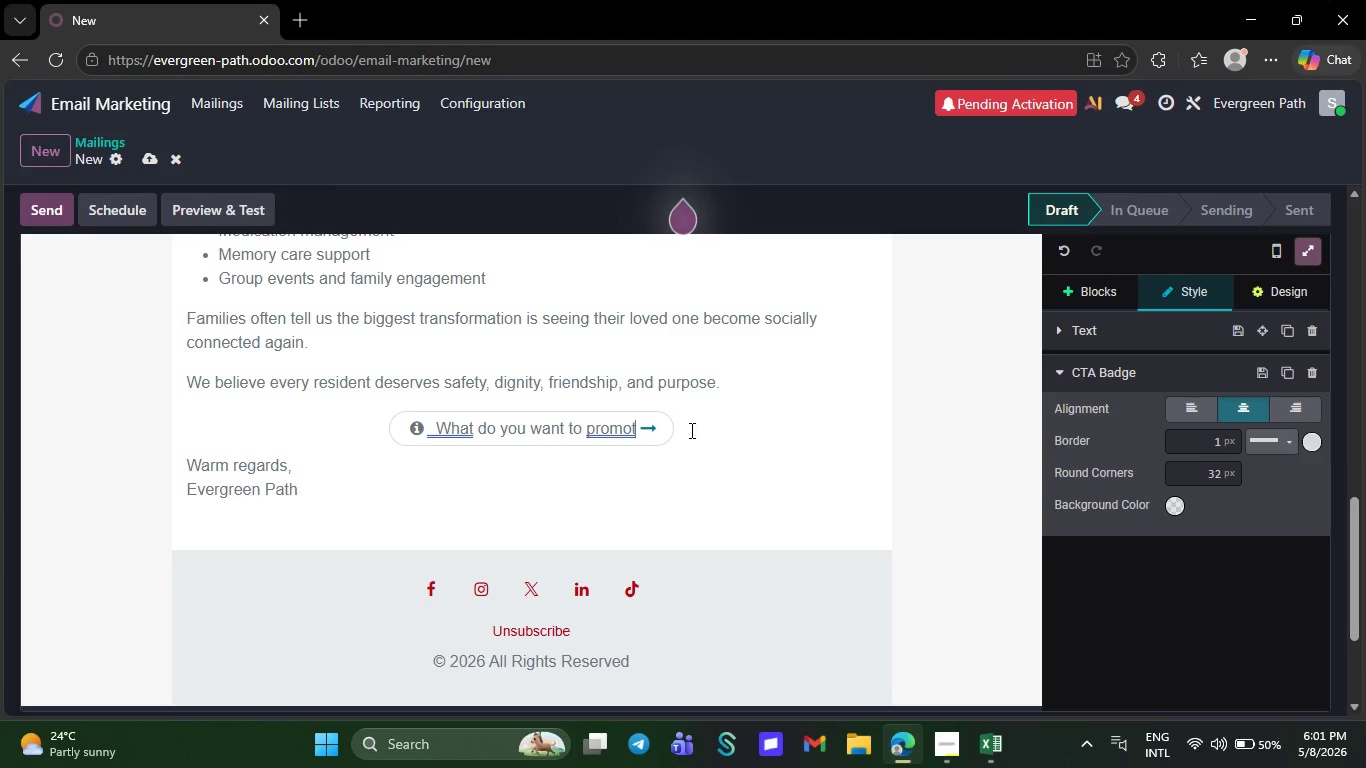 
key(Backspace)
 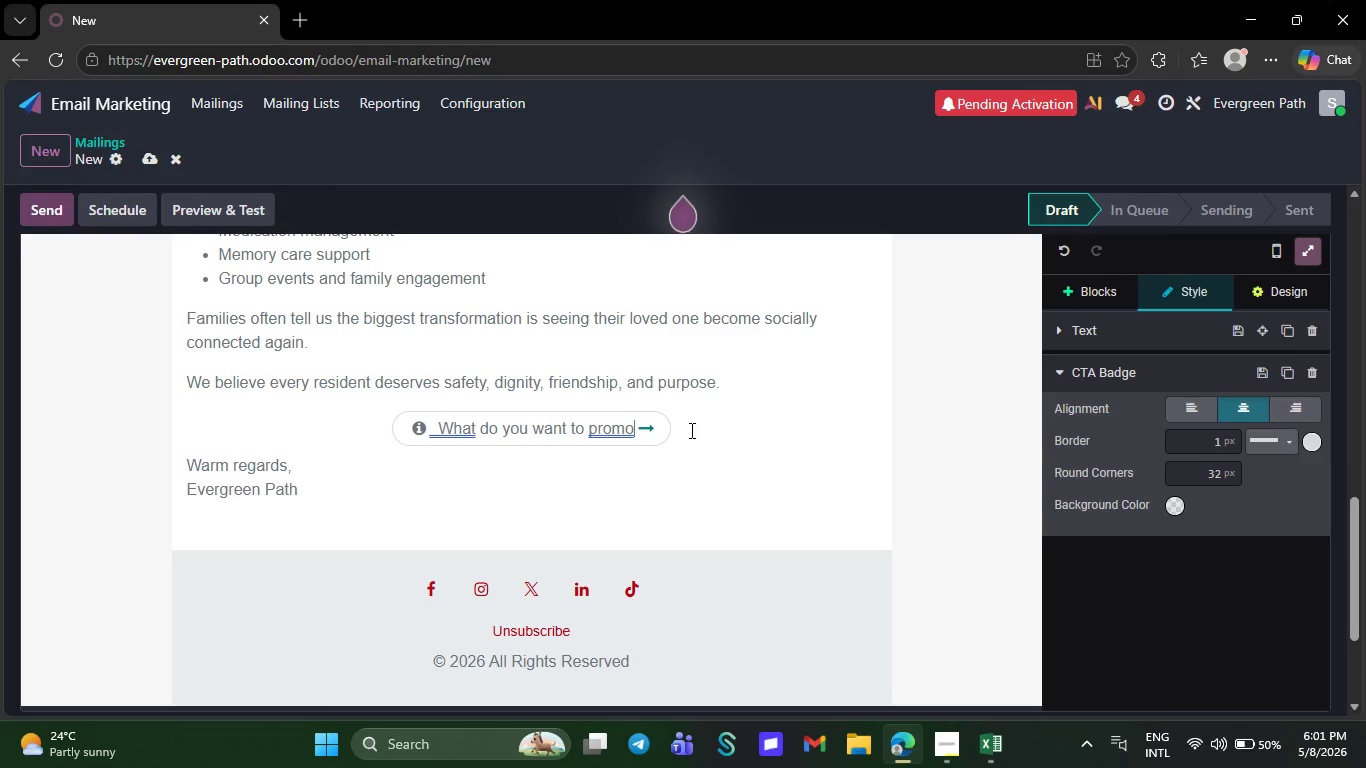 
key(Backspace)
 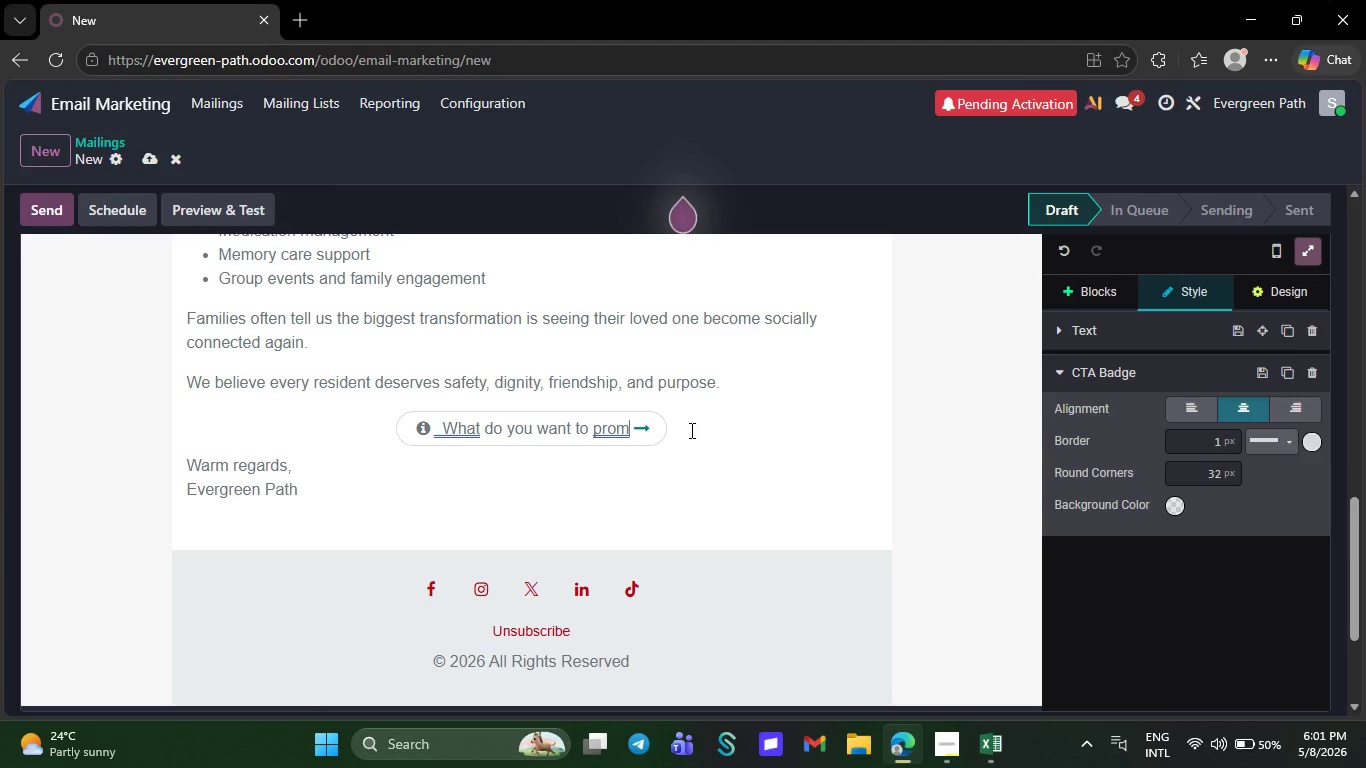 
key(Backspace)
 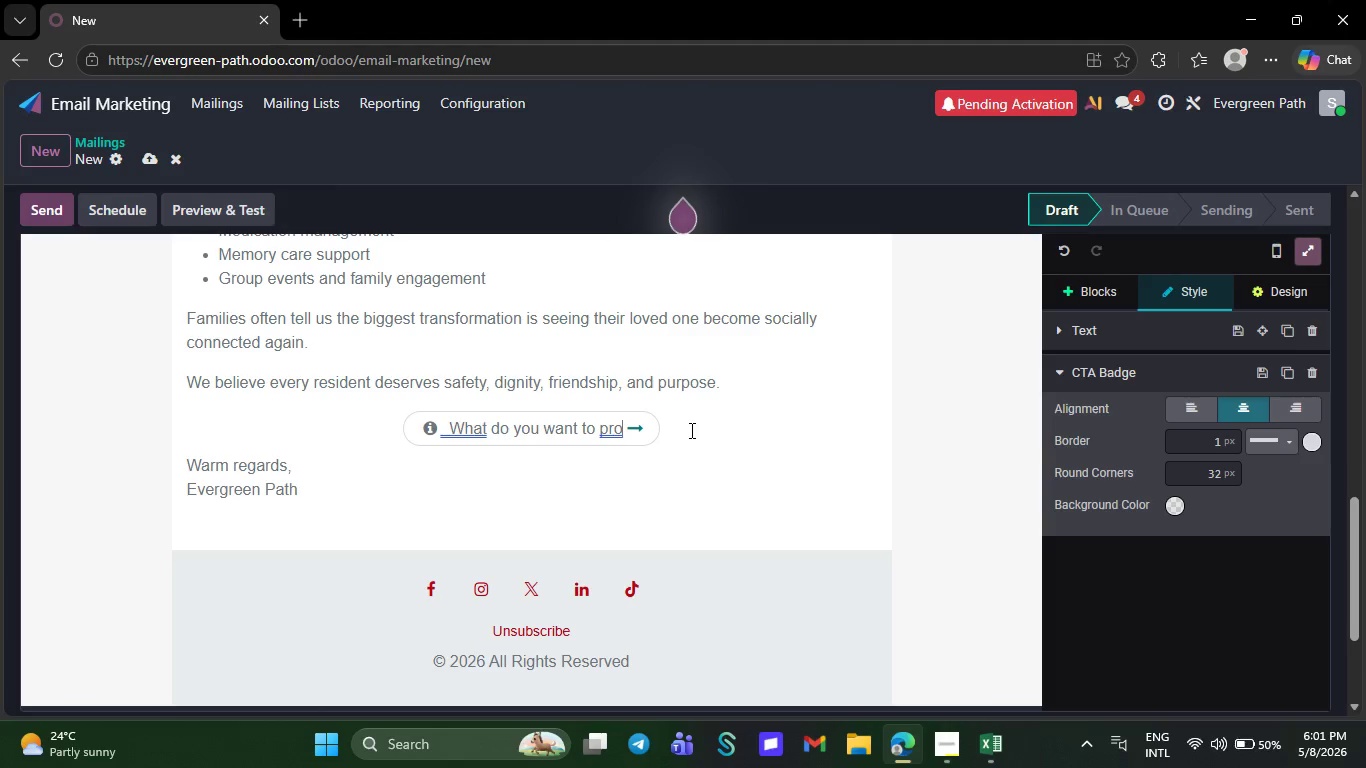 
key(Backspace)
 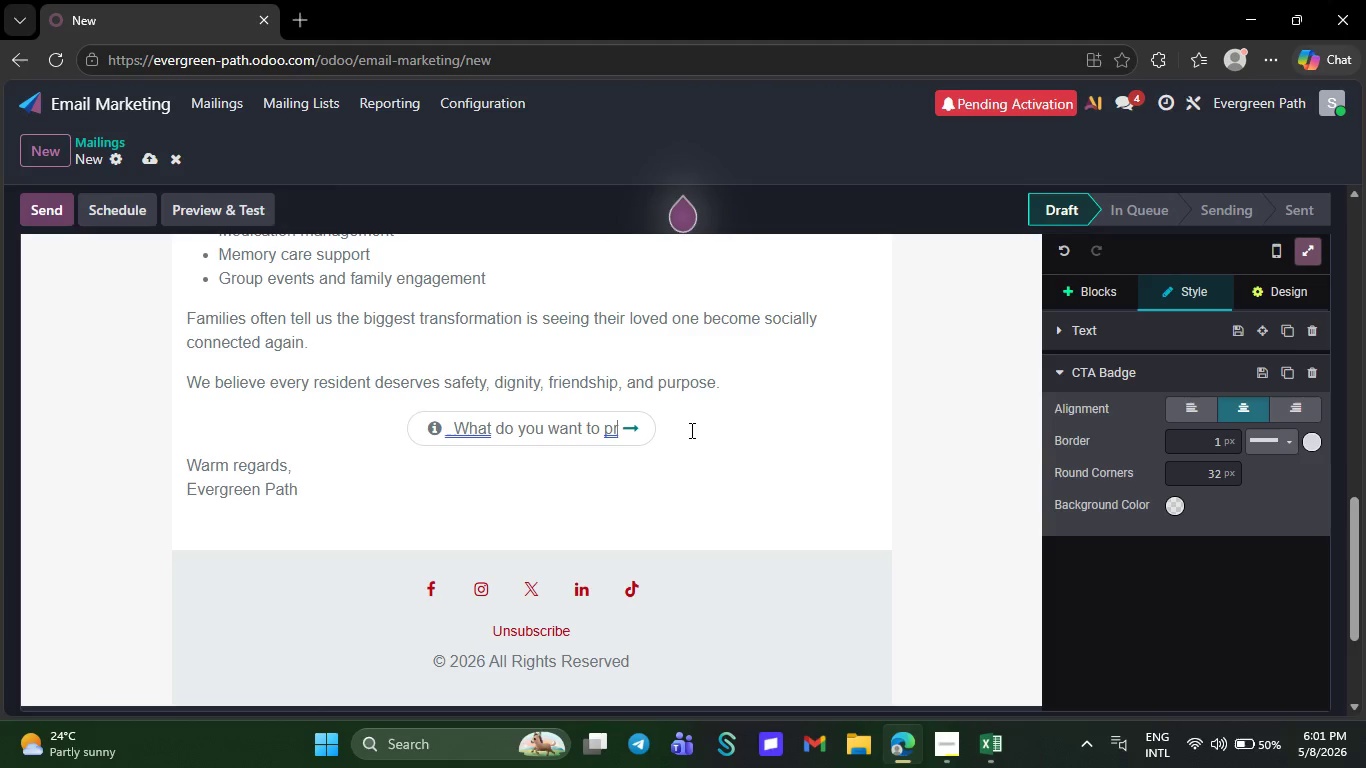 
key(Backspace)
 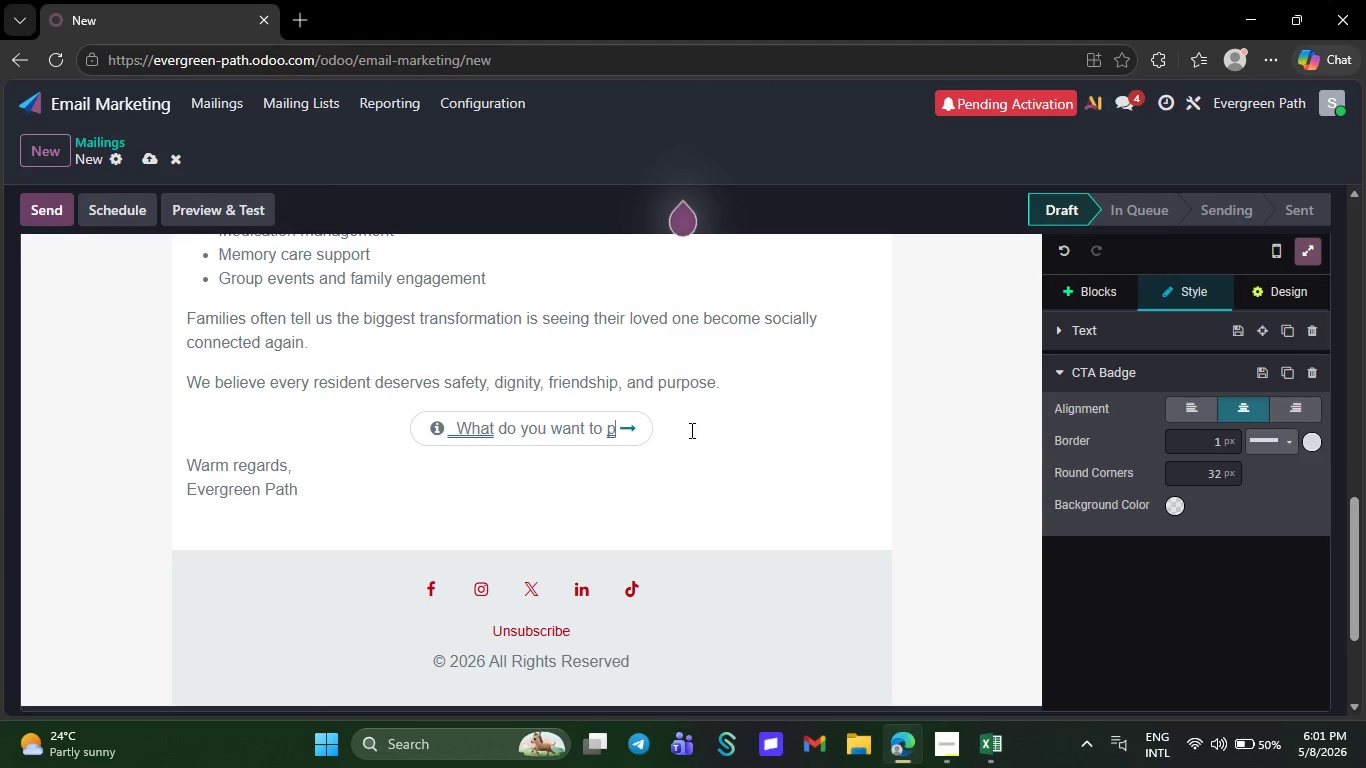 
key(Backspace)
 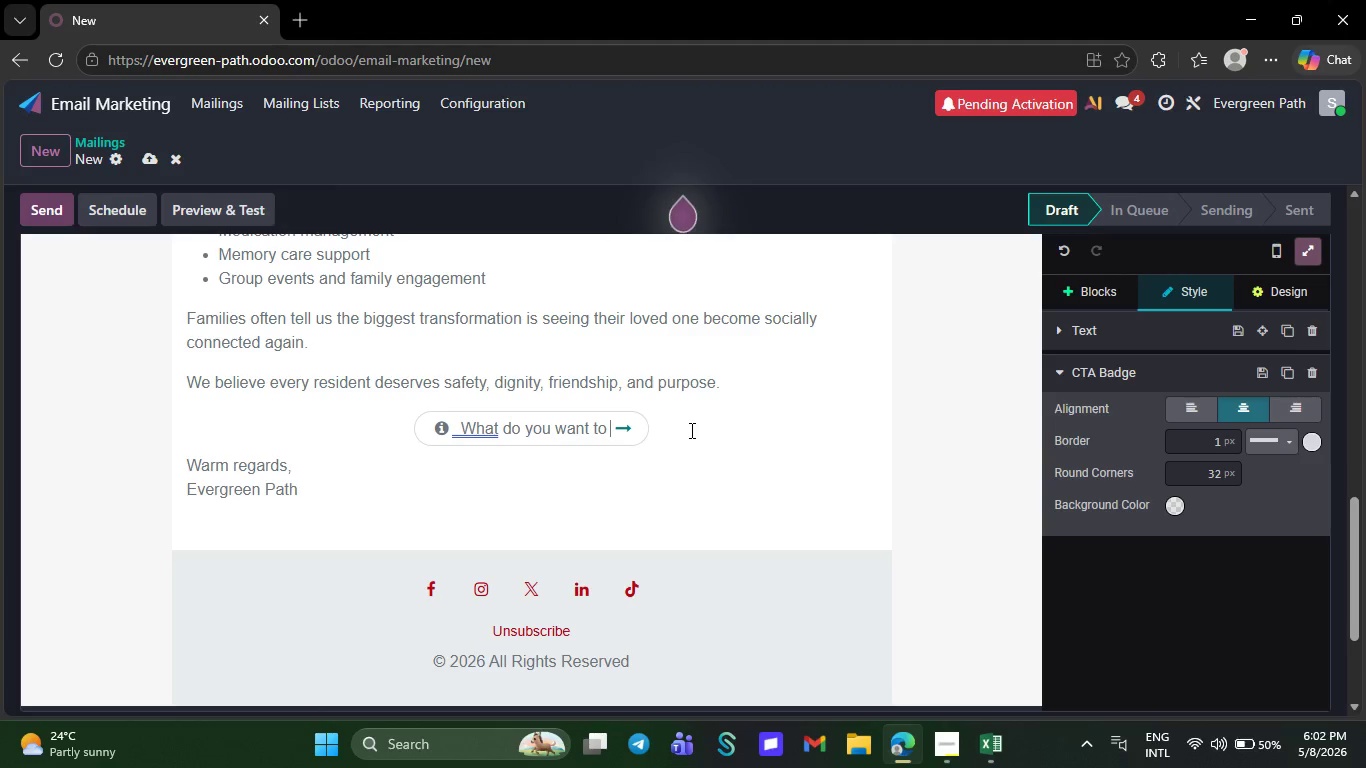 
key(Backspace)
 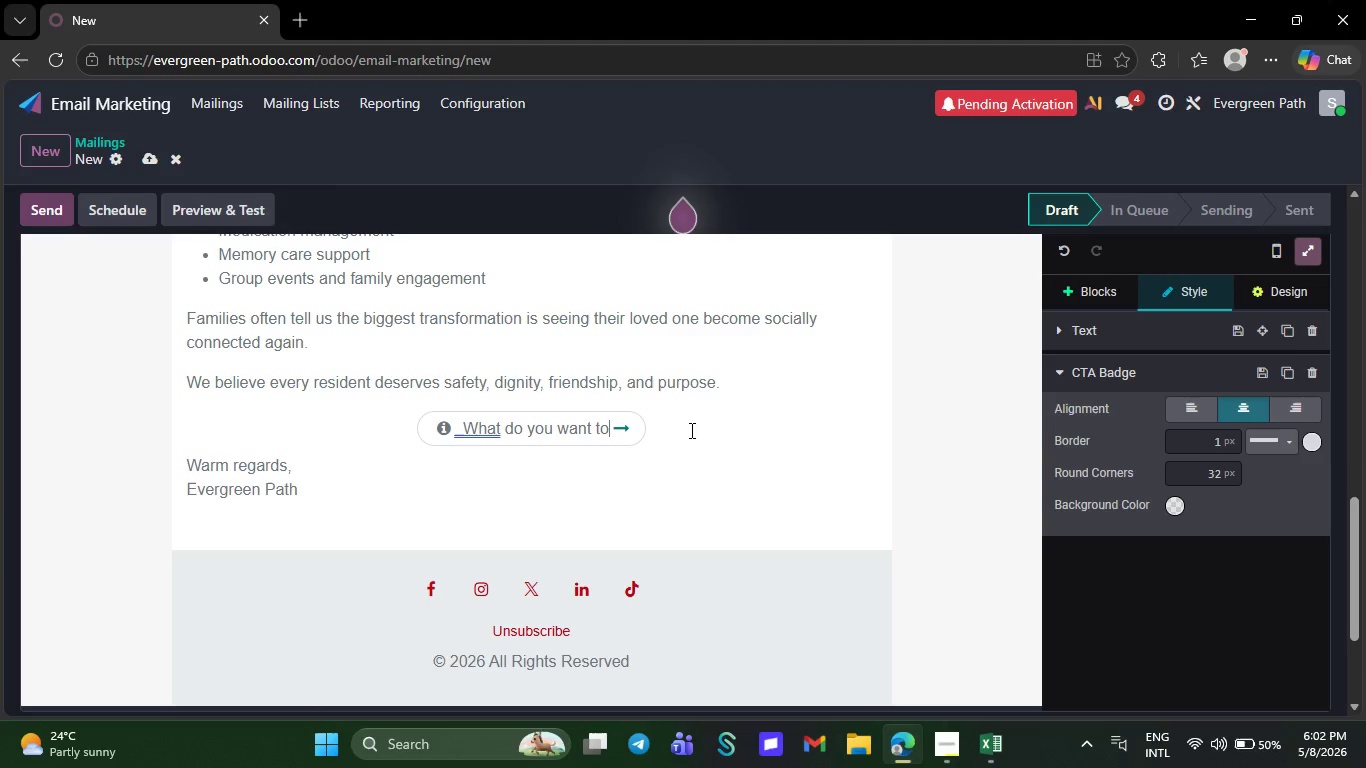 
key(Backspace)
 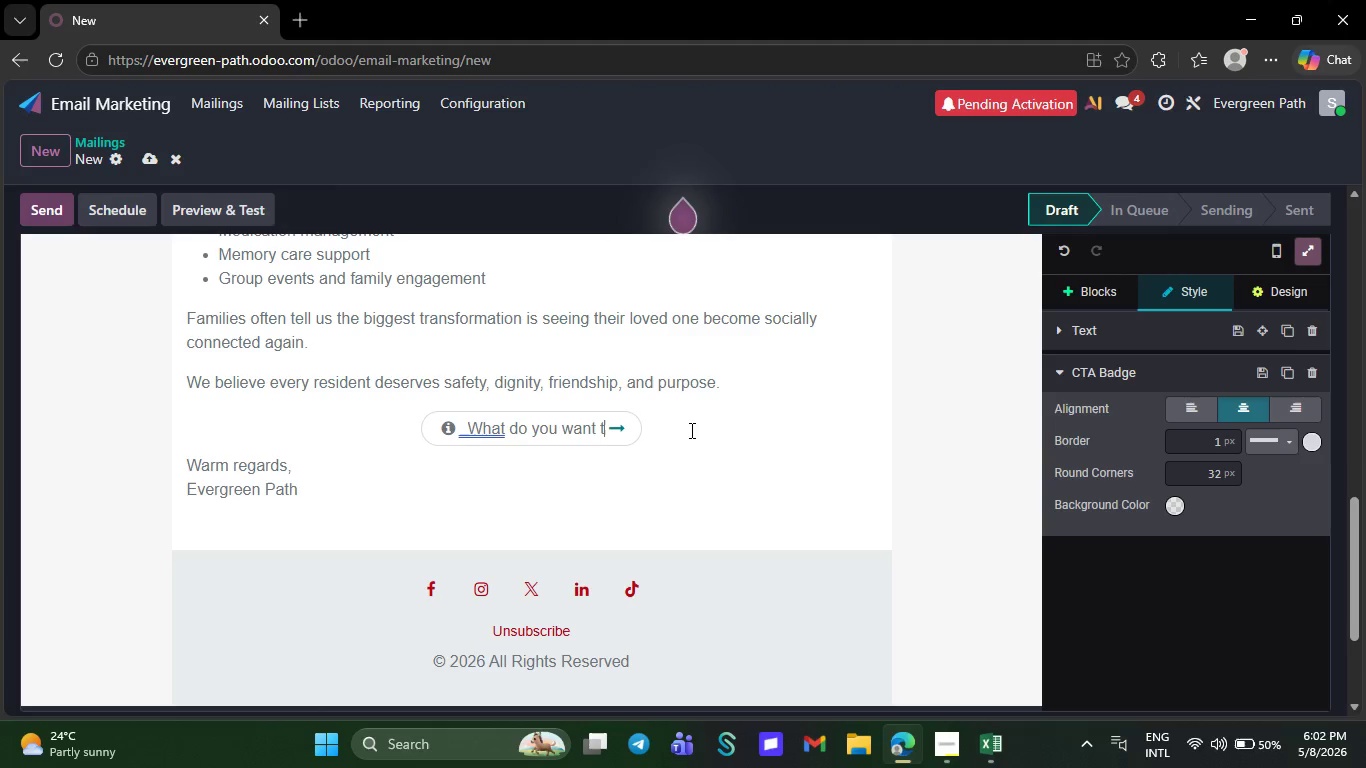 
key(Backspace)
 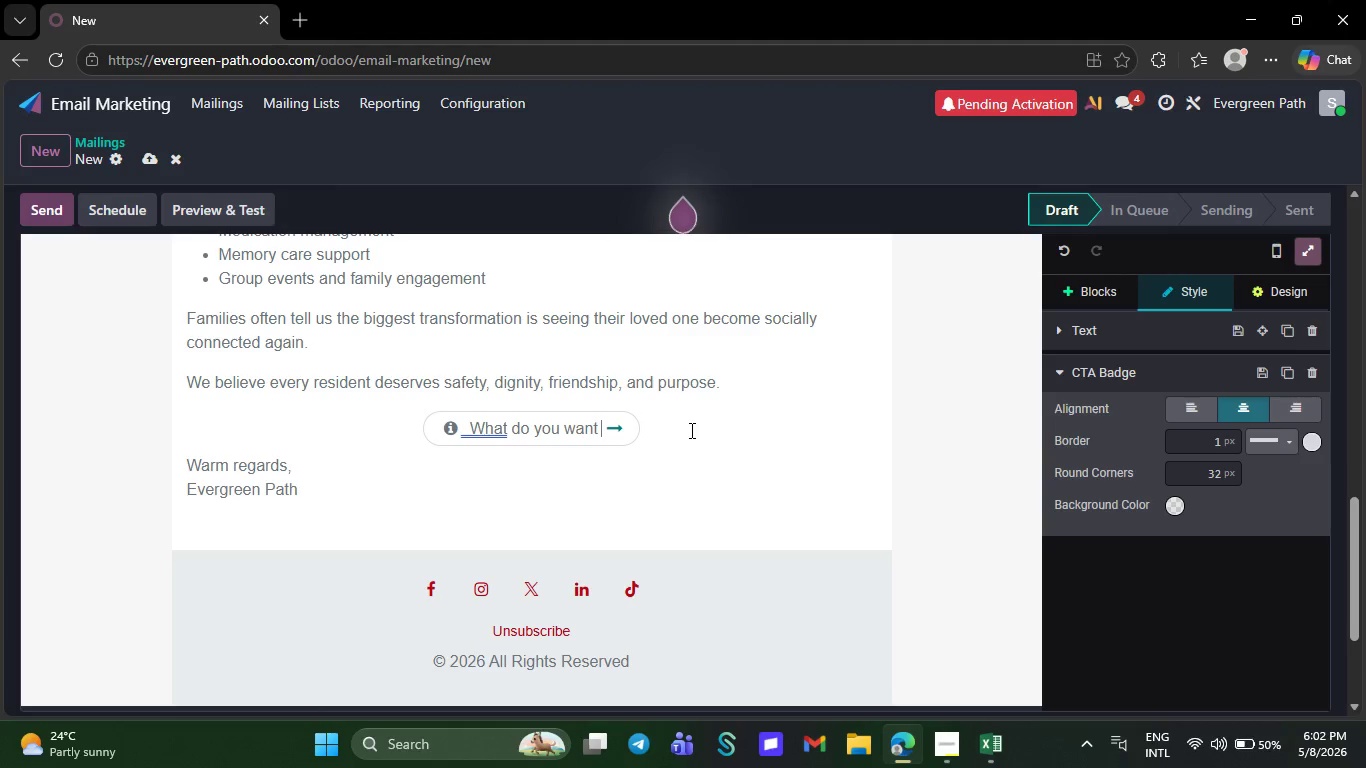 
key(Backspace)
 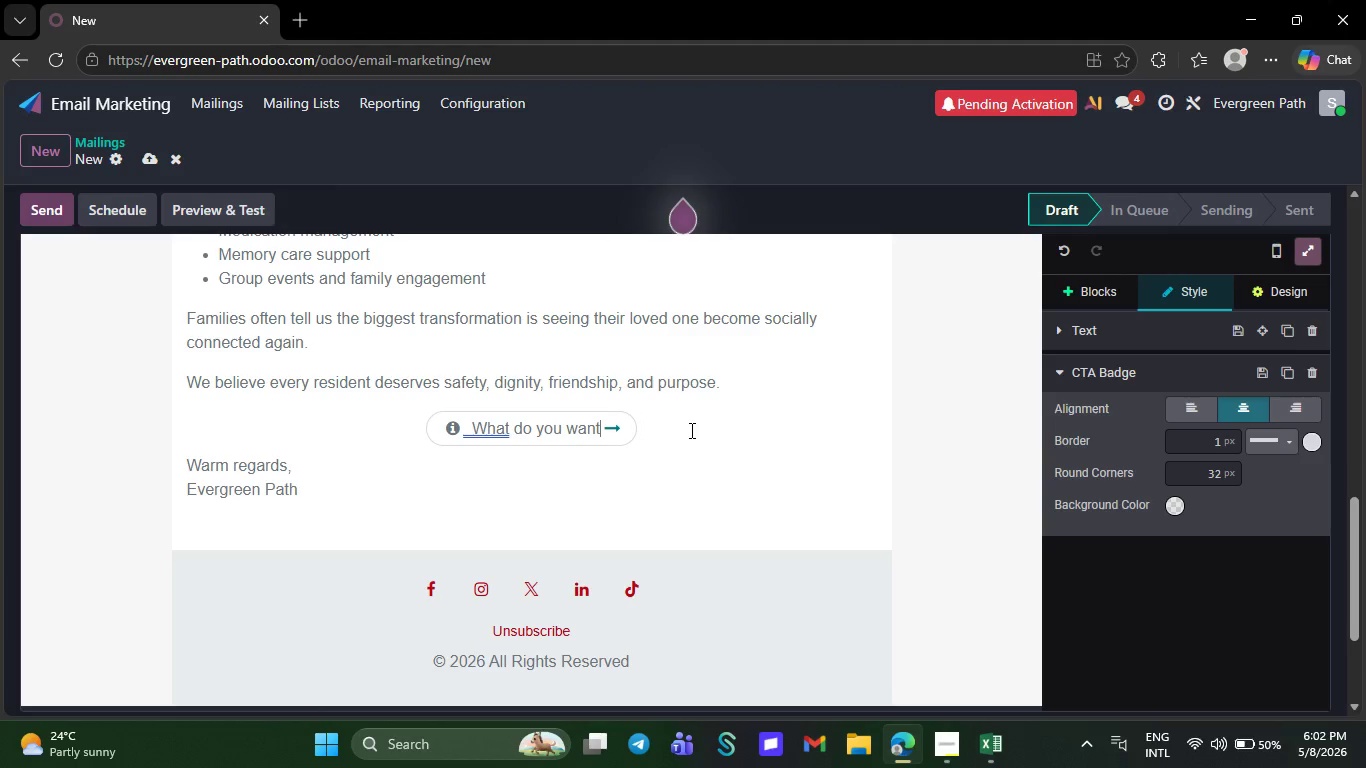 
key(Backspace)
 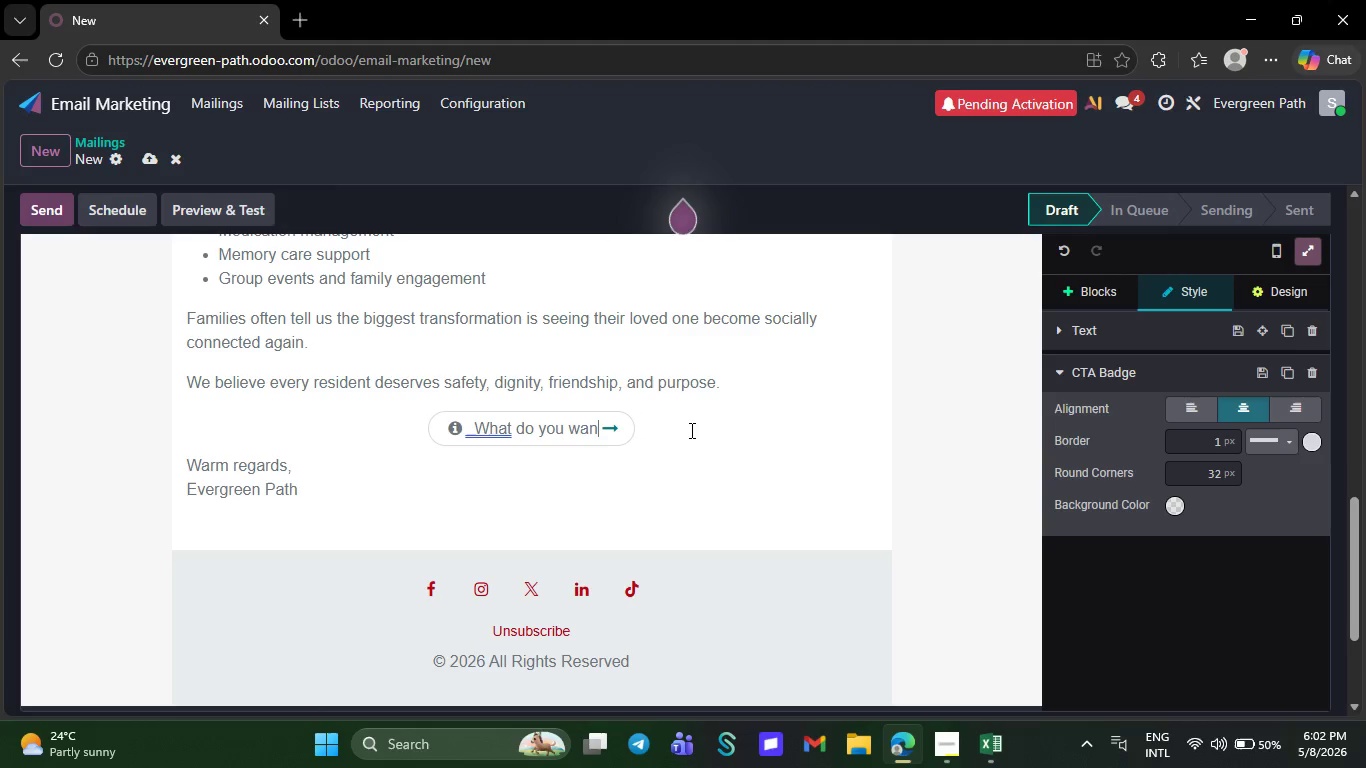 
key(Backspace)
 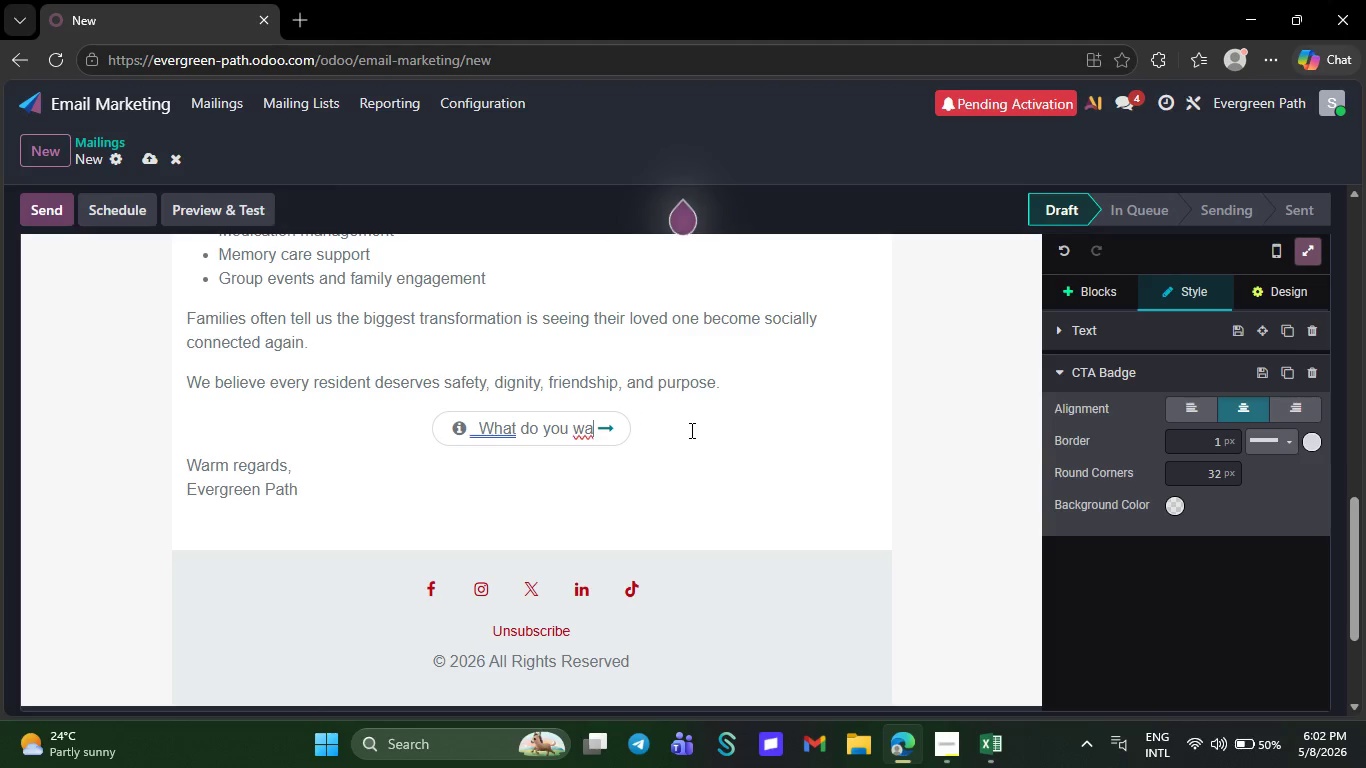 
key(Backspace)
 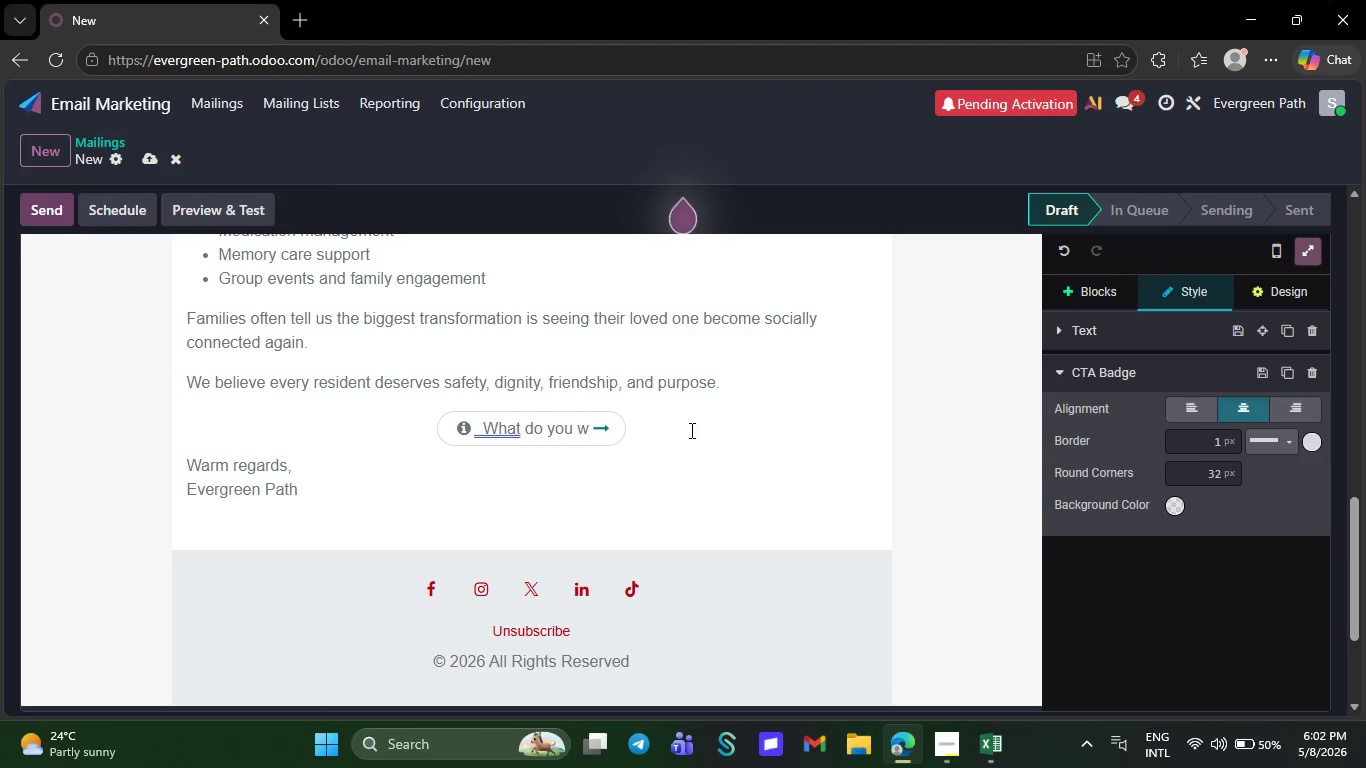 
key(Backspace)
 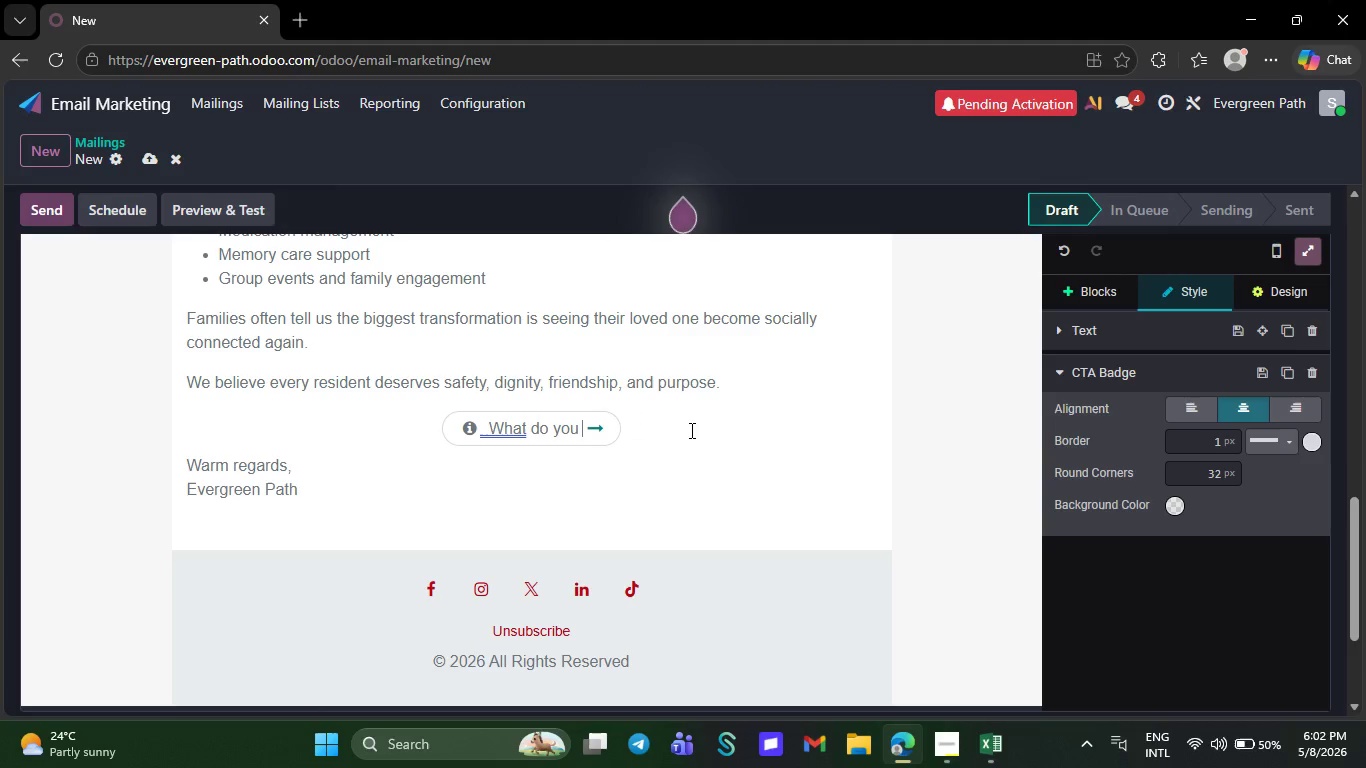 
key(Backspace)
 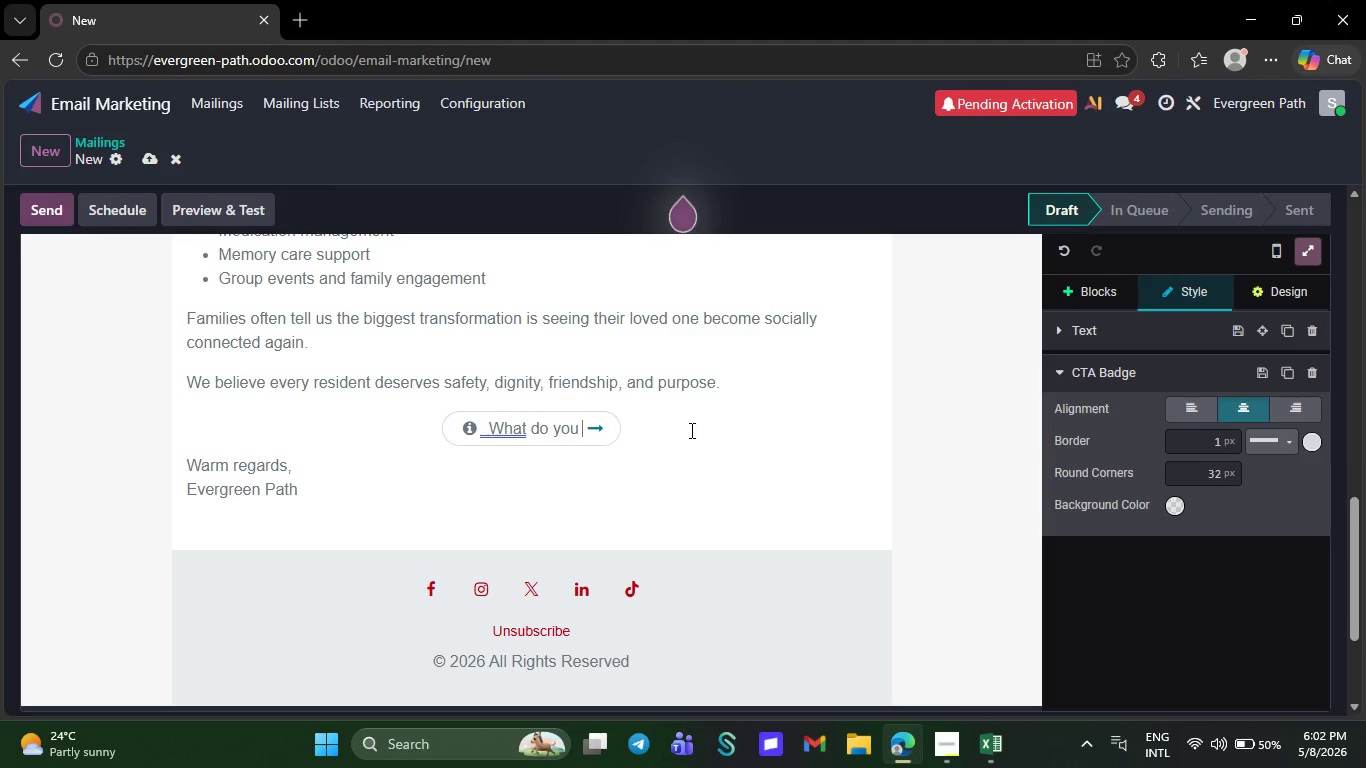 
key(Backspace)
 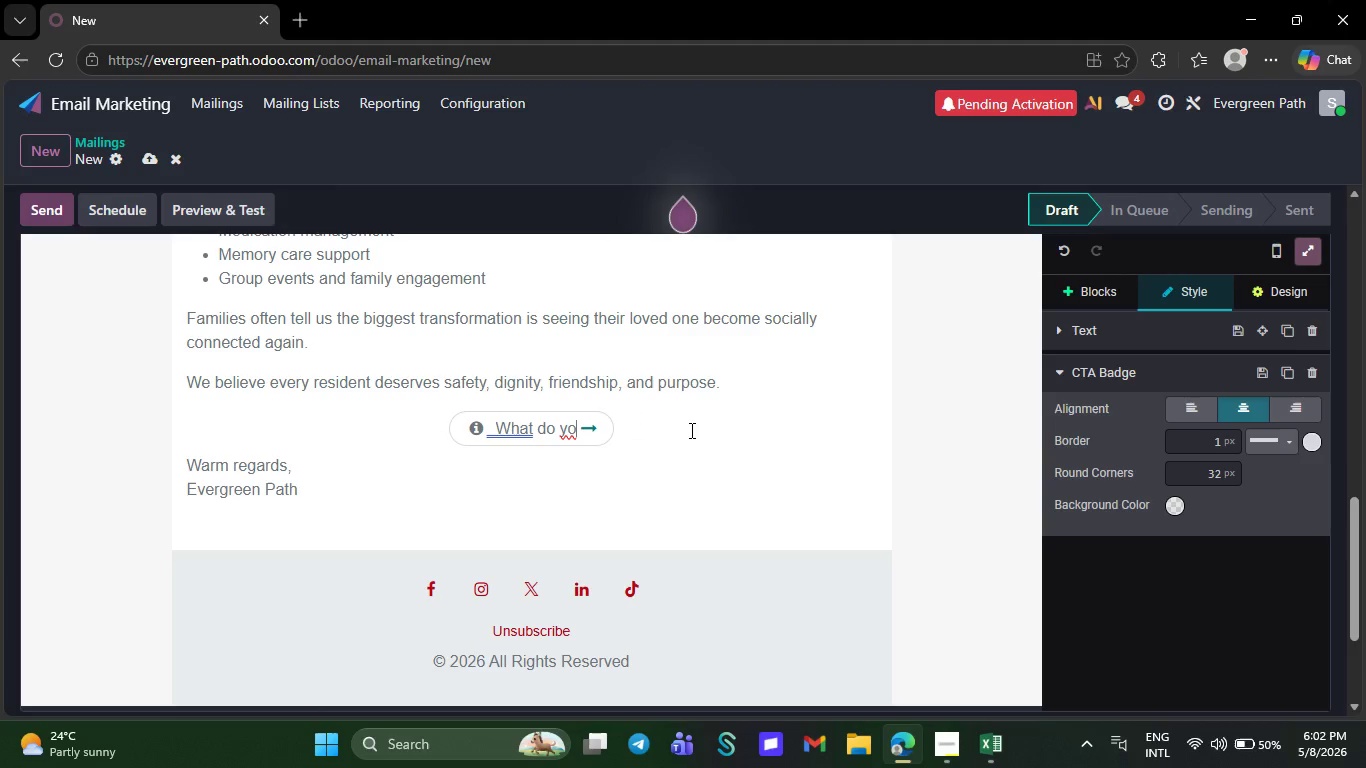 
key(Backspace)
 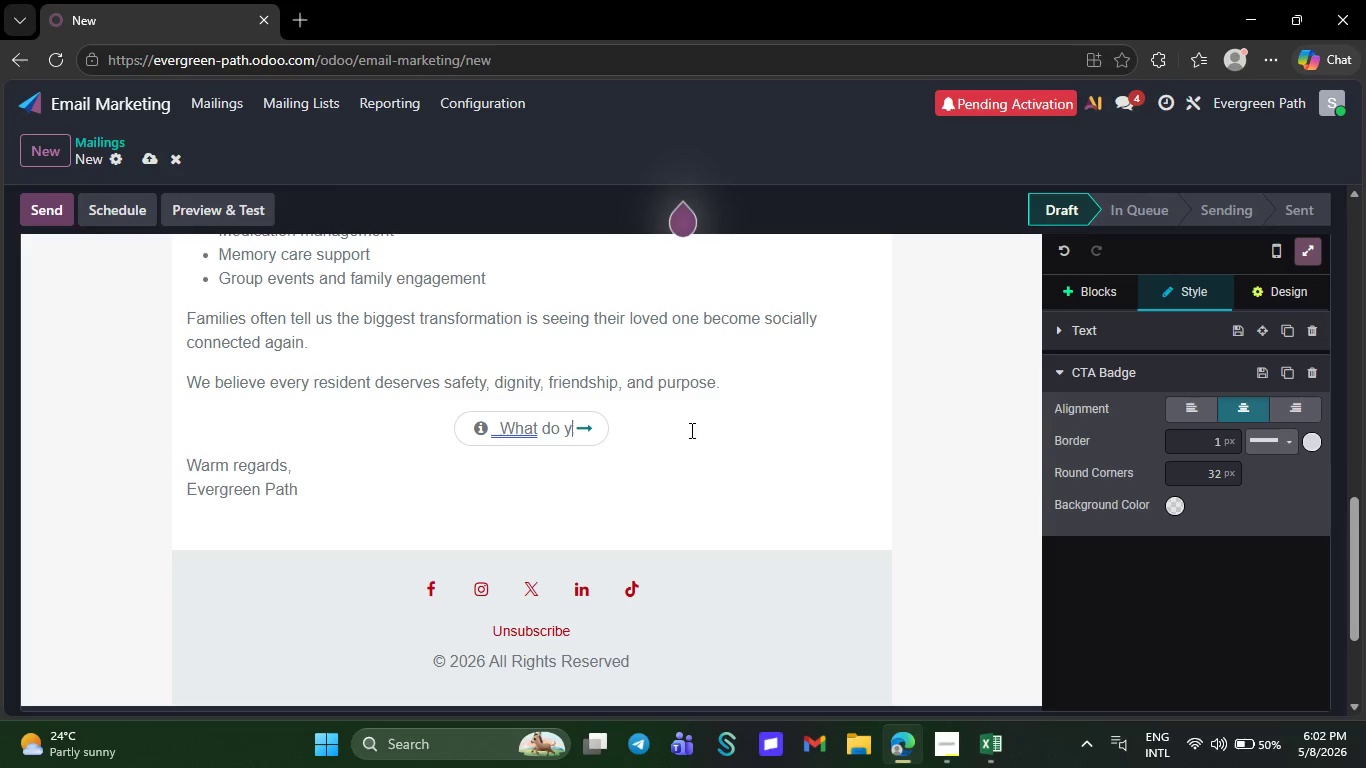 
key(Backspace)
 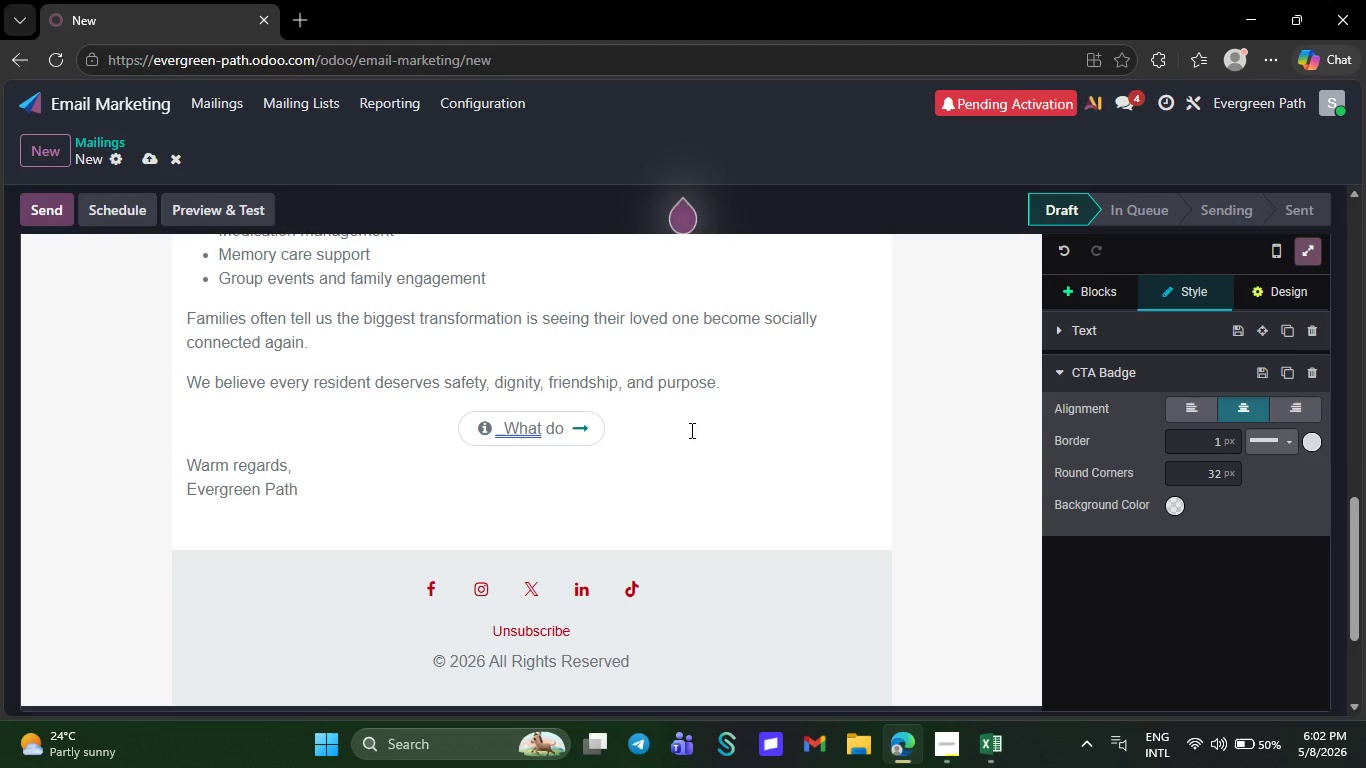 
key(Backspace)
 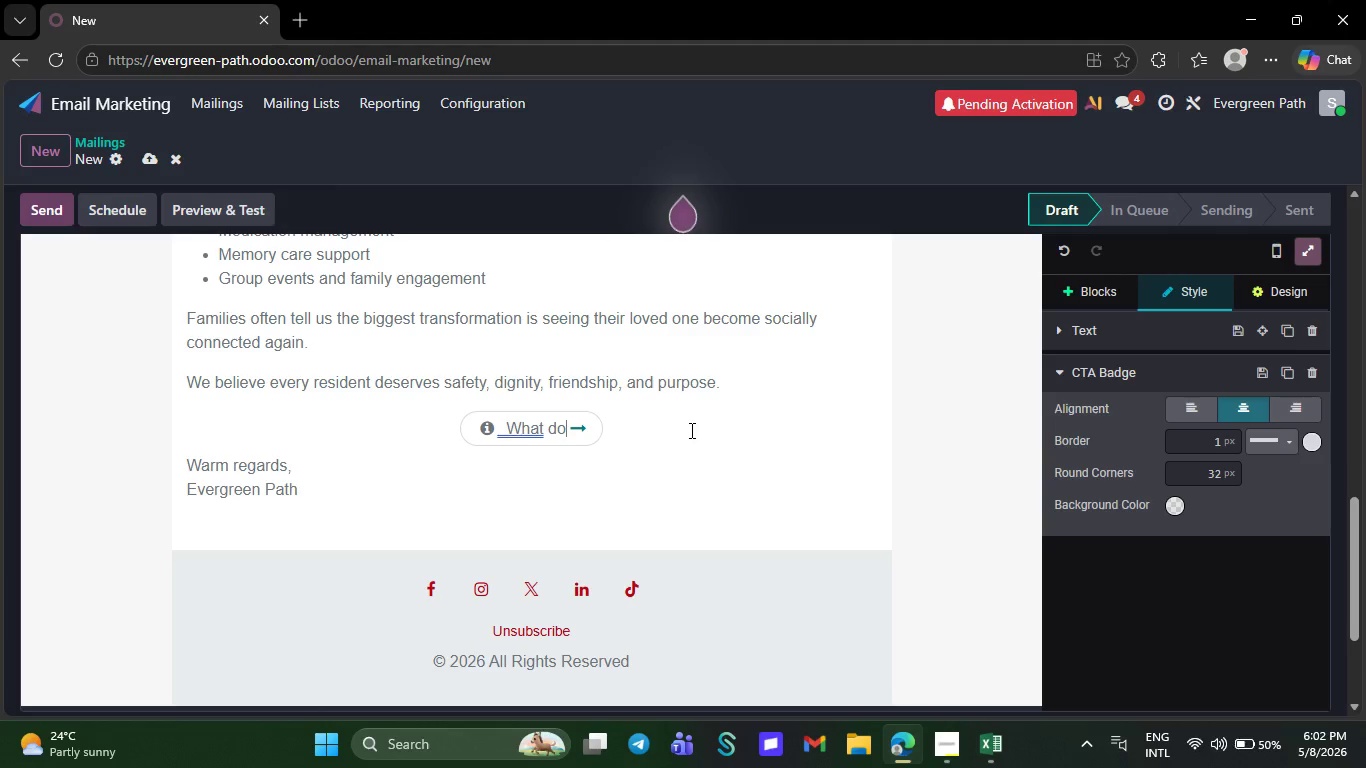 
key(Backspace)
 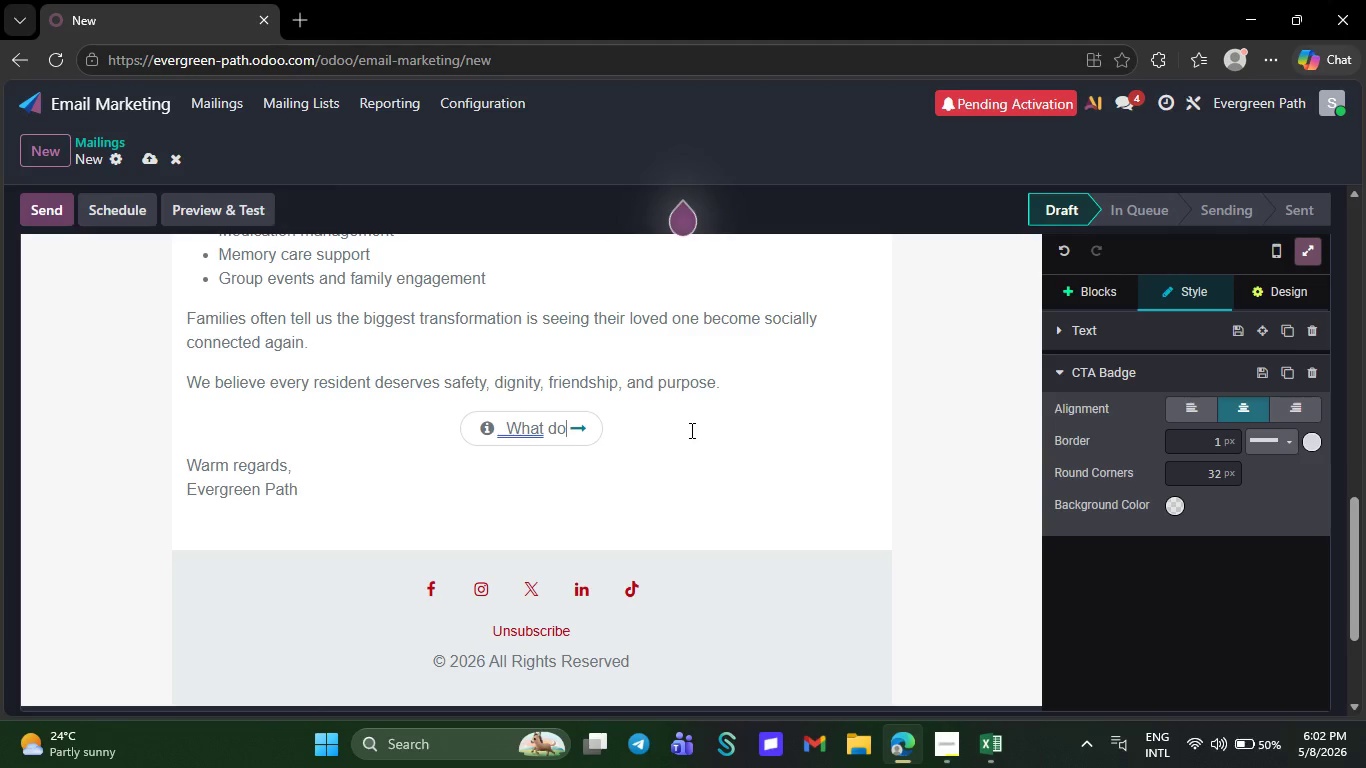 
key(Backspace)
 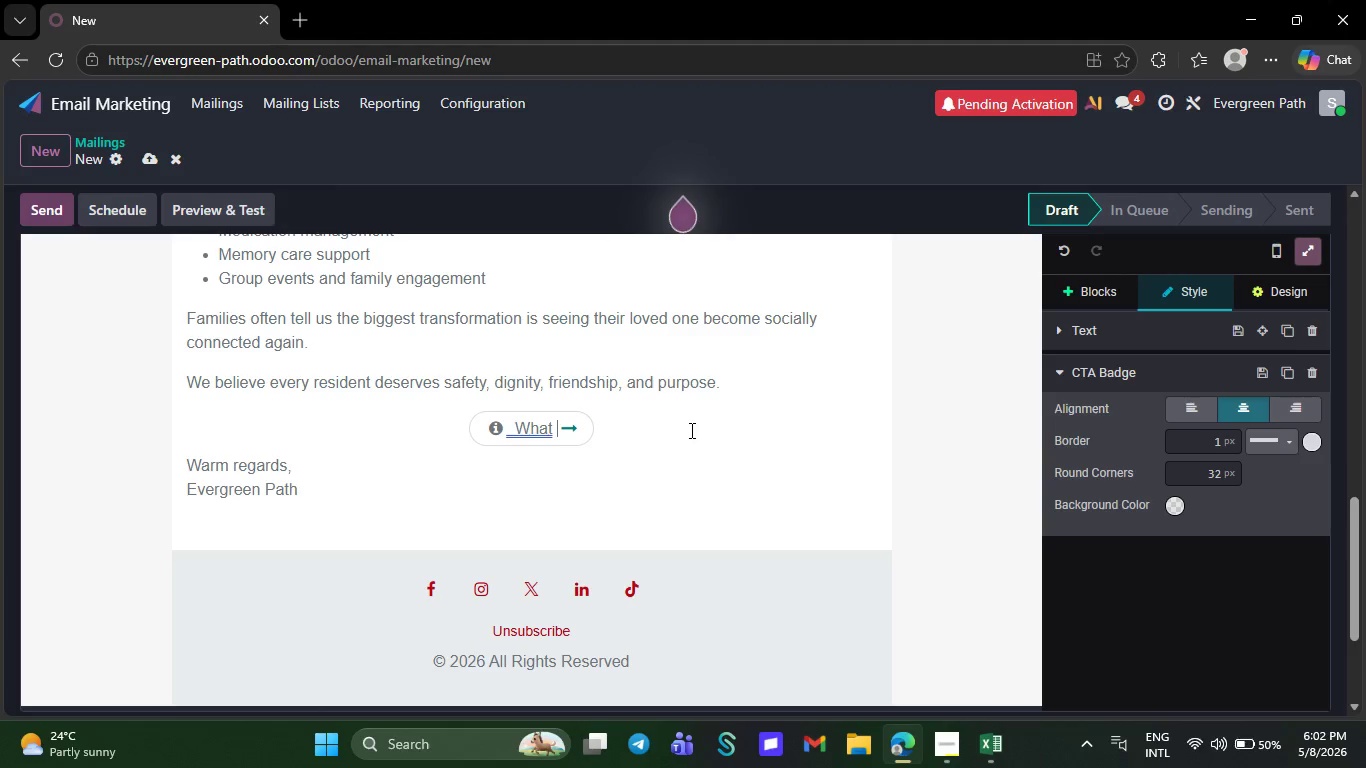 
key(Backspace)
 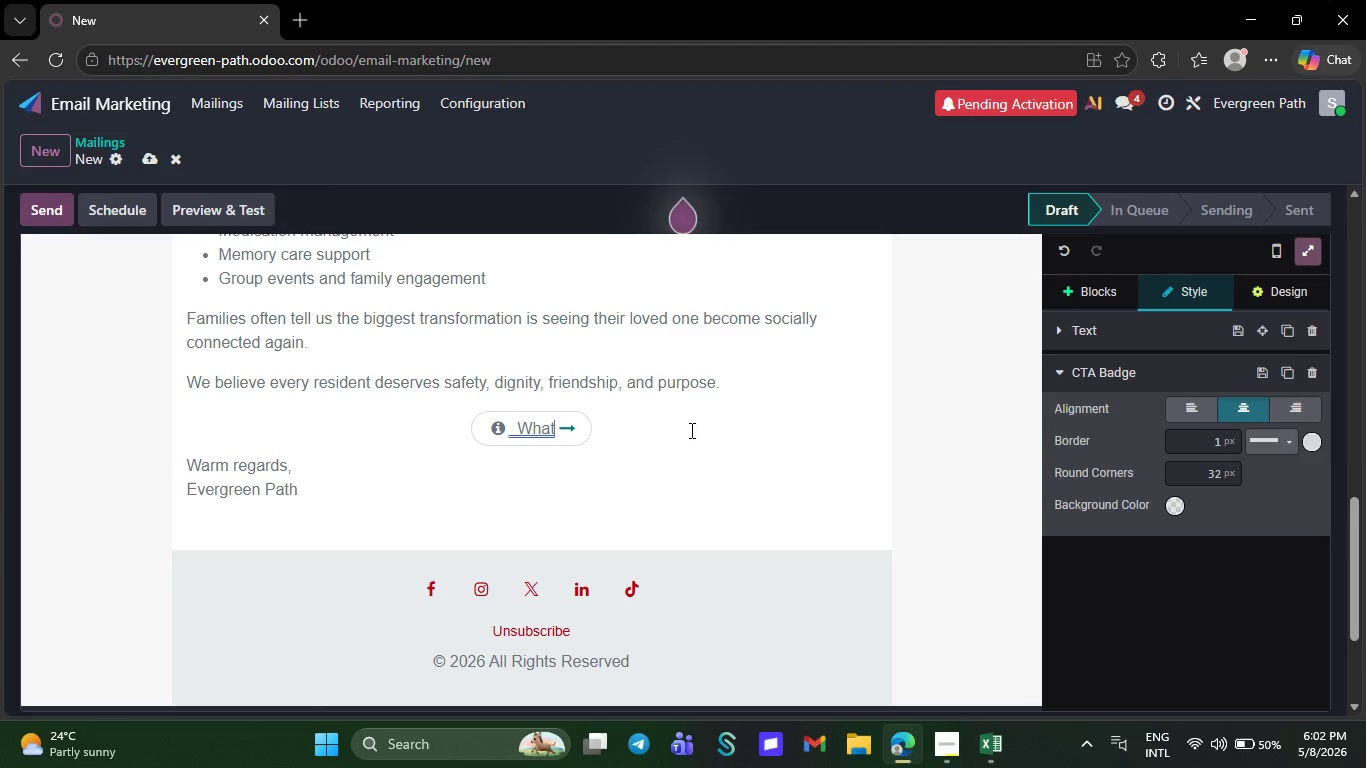 
key(Backspace)
 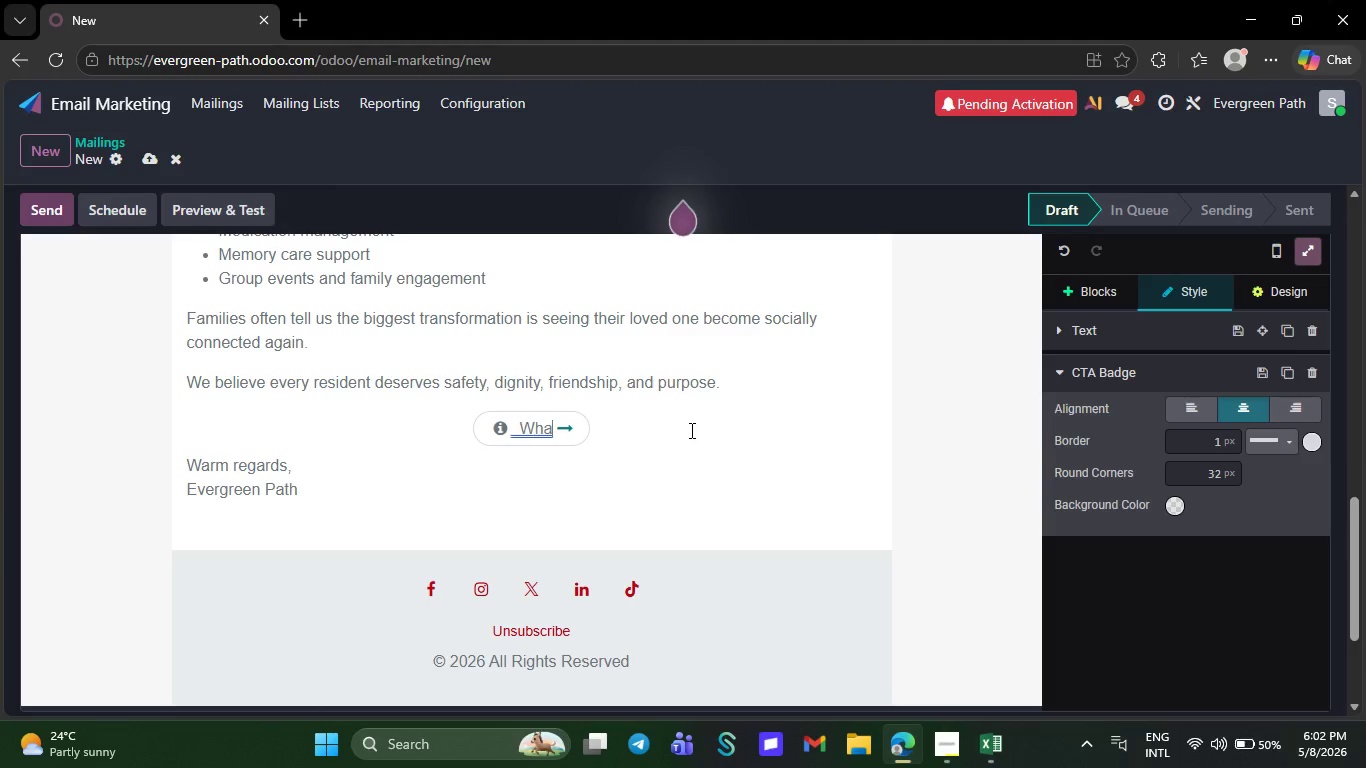 
key(Backspace)
 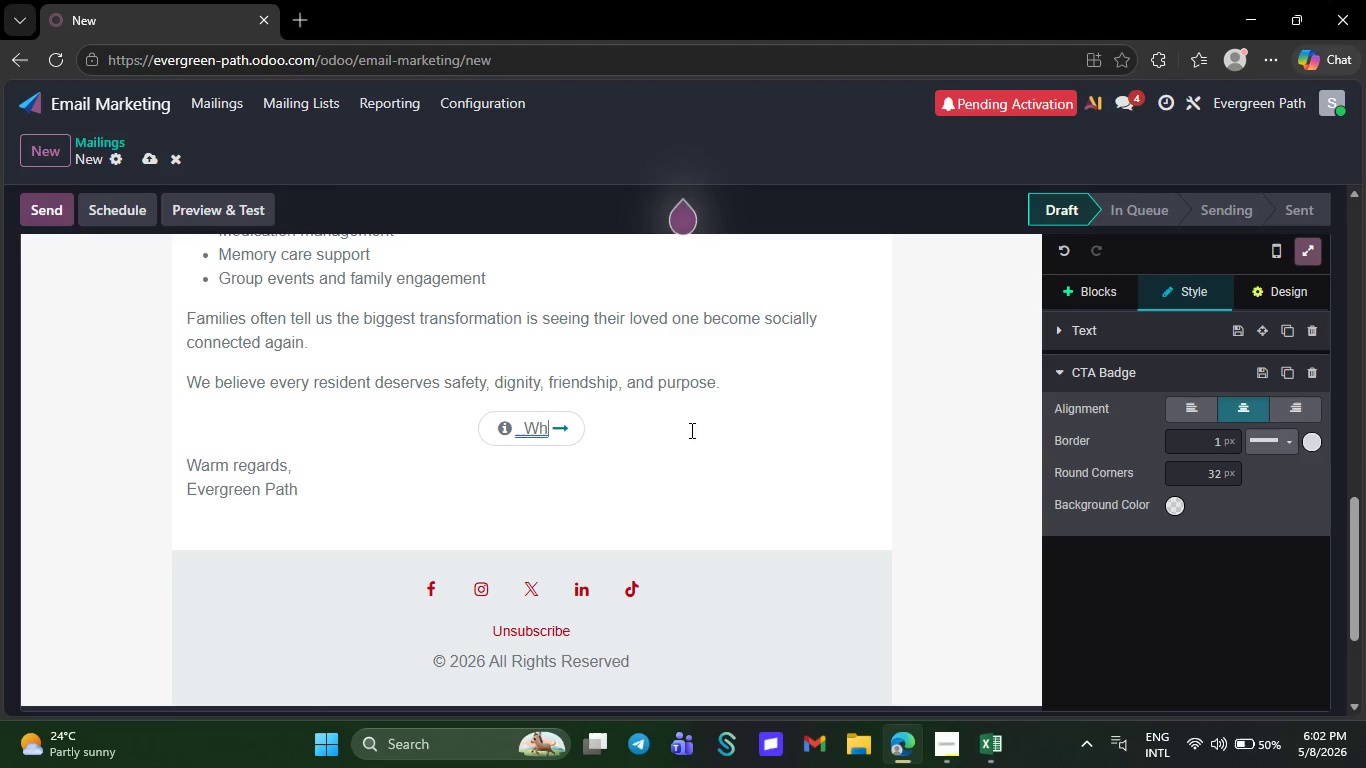 
key(Backspace)
 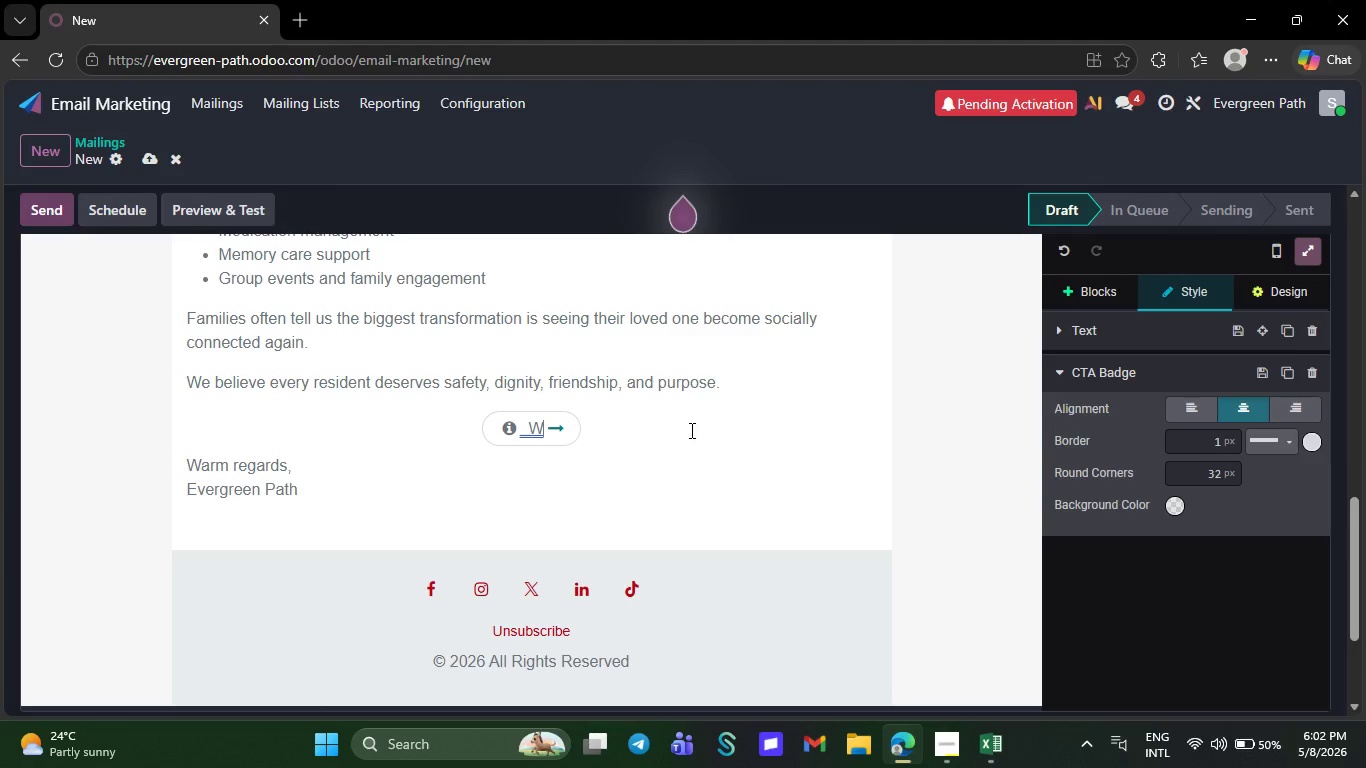 
key(Backspace)
 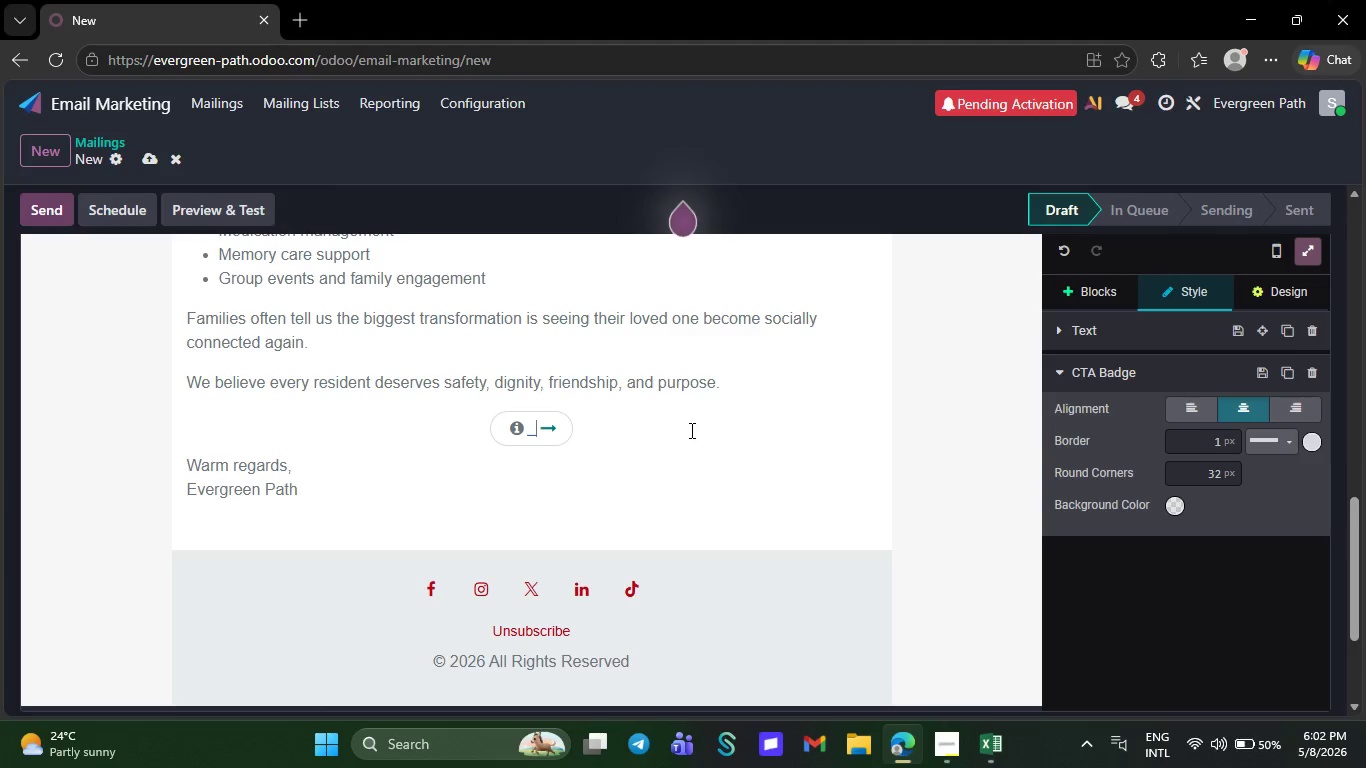 
key(Backspace)
 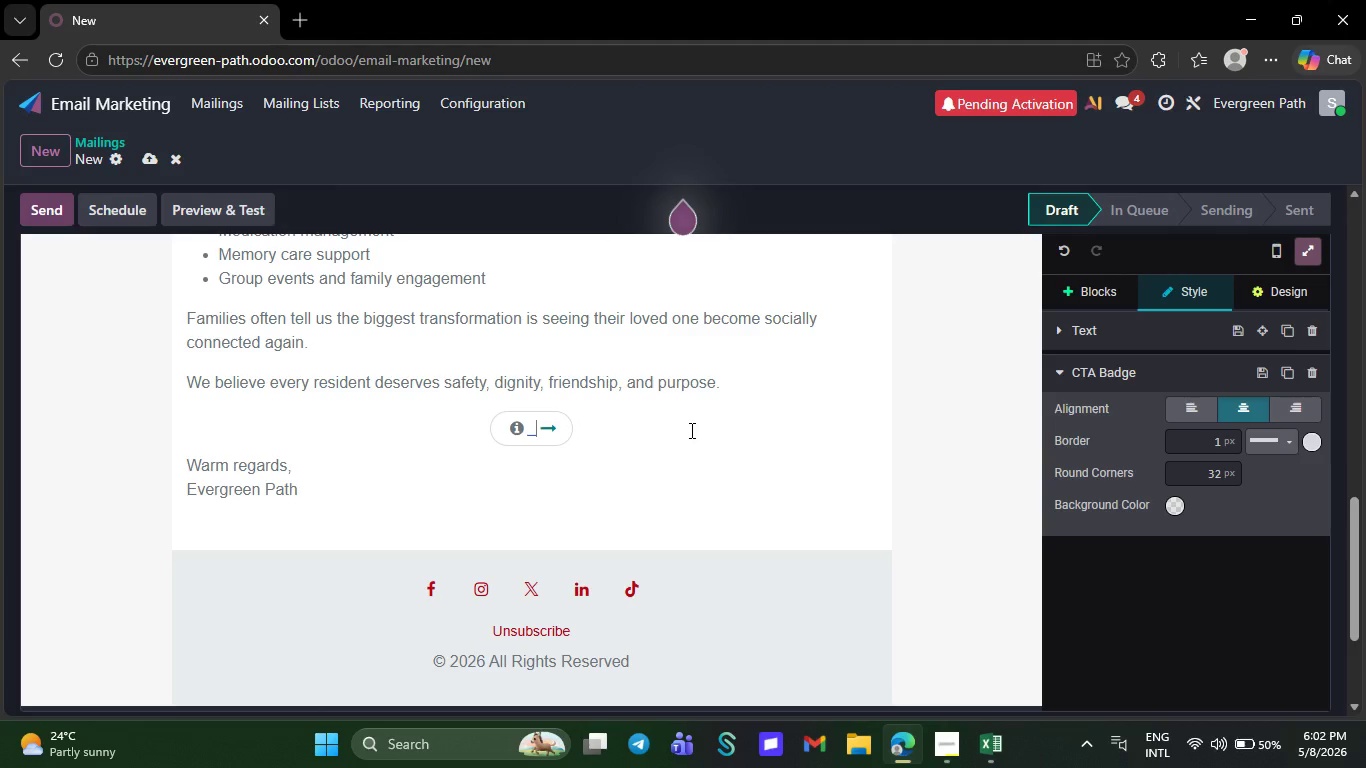 
key(Backspace)
 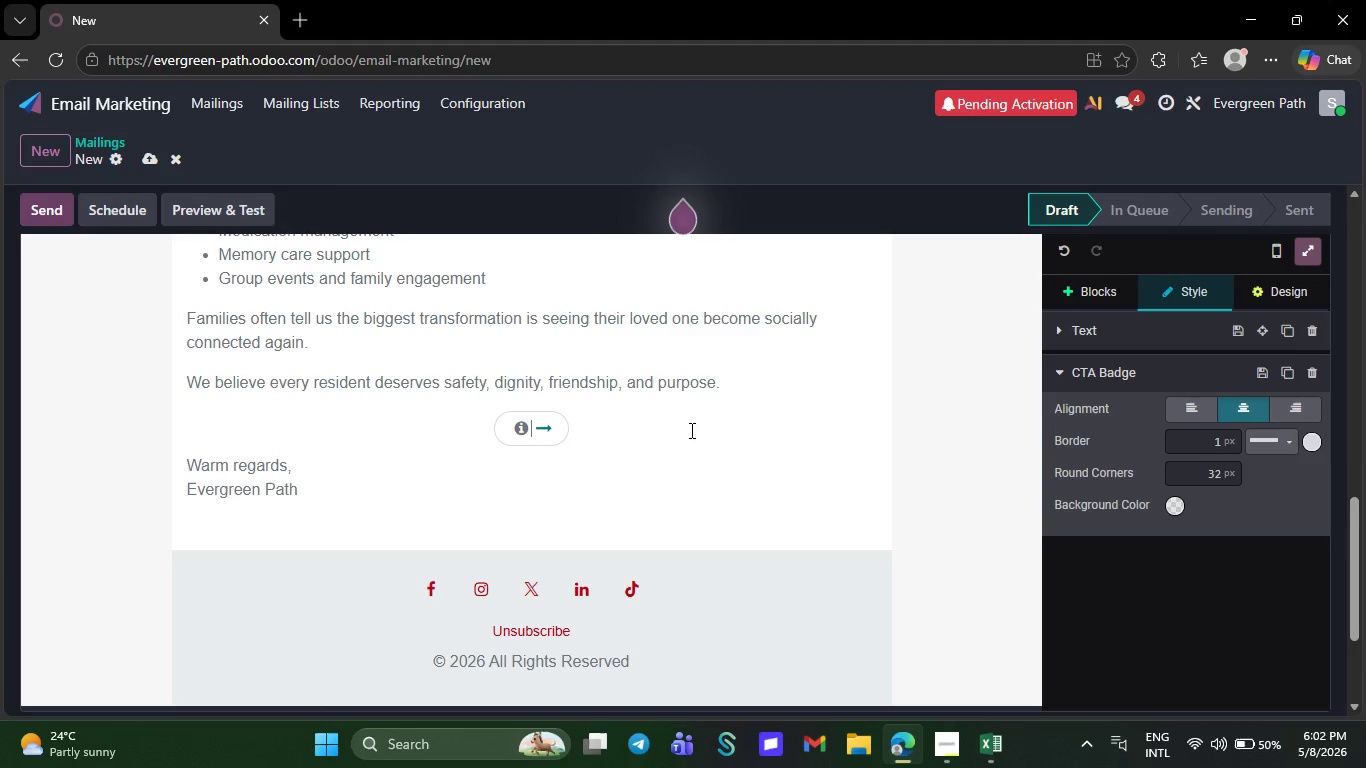 
key(Space)
 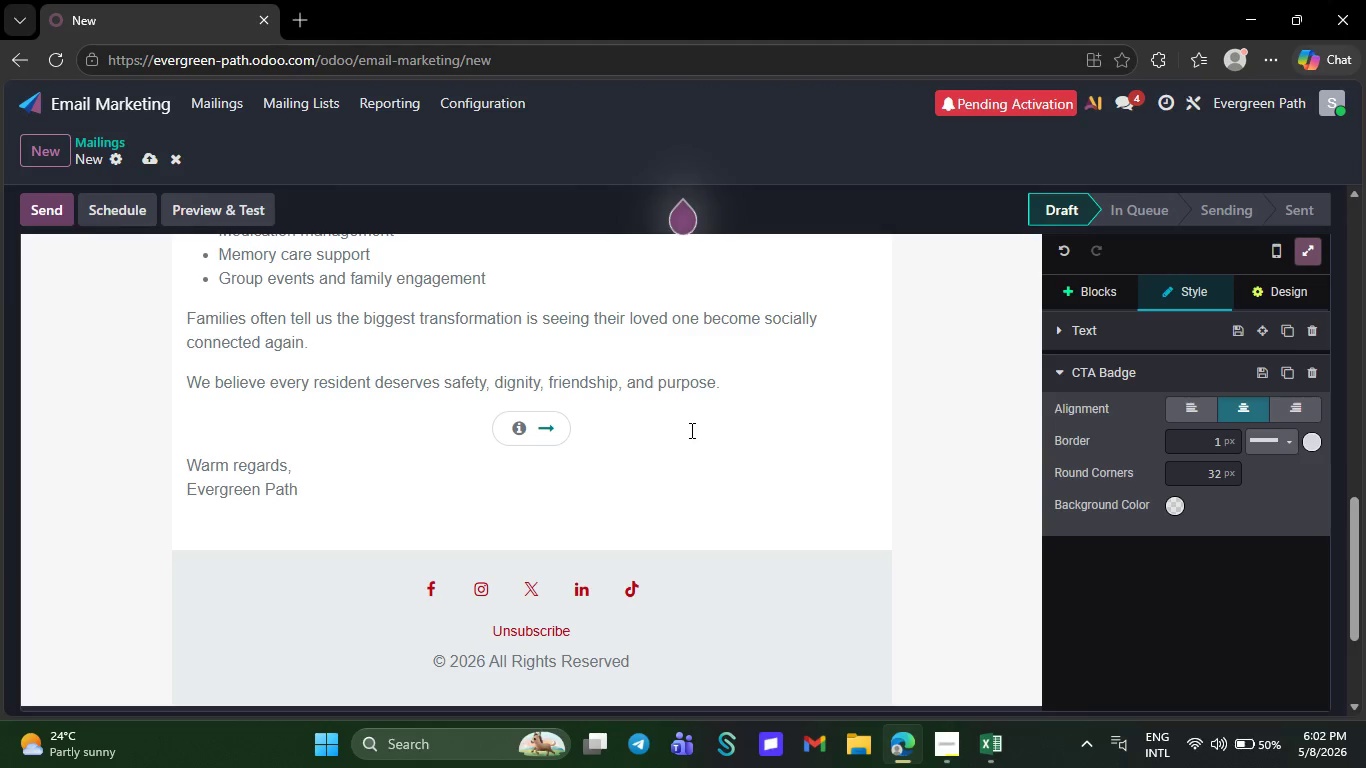 
wait(7.28)
 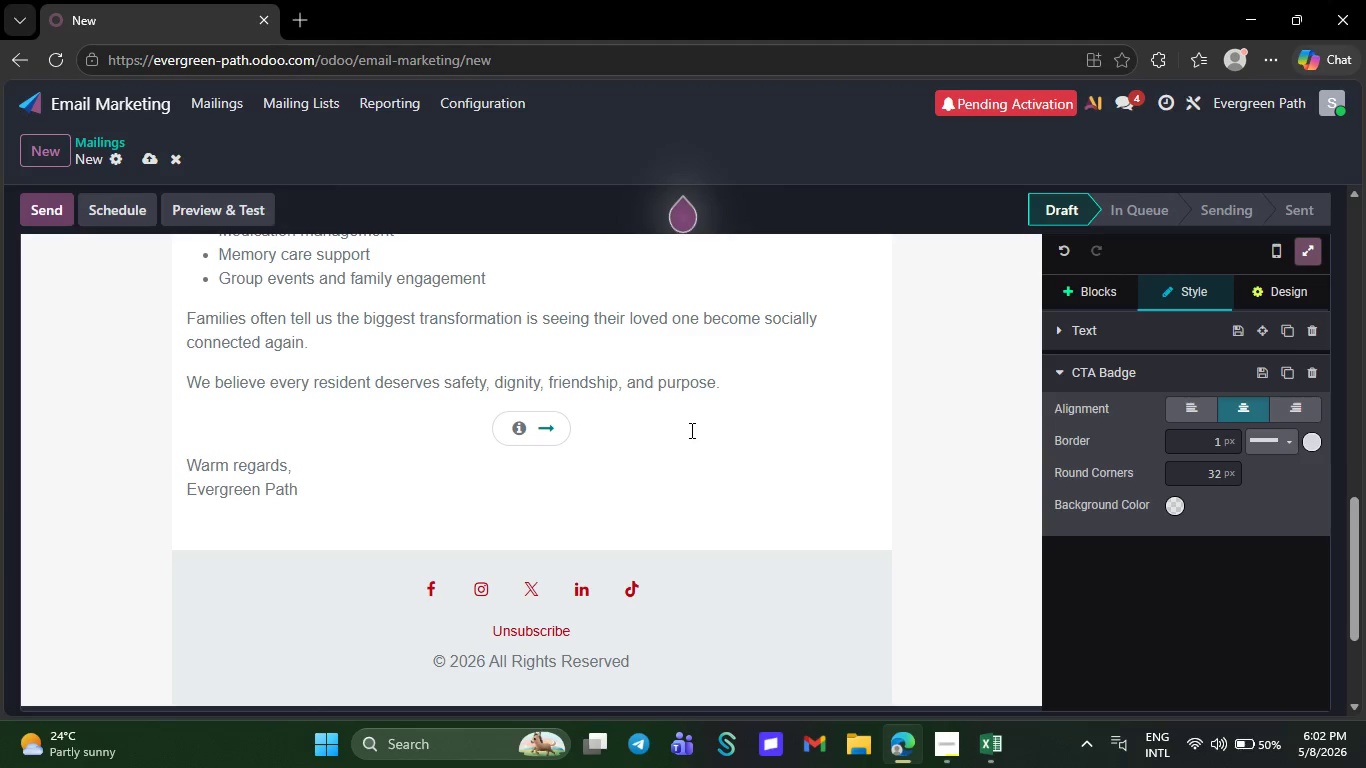 
type(E)
key(Backspace)
type(See )
 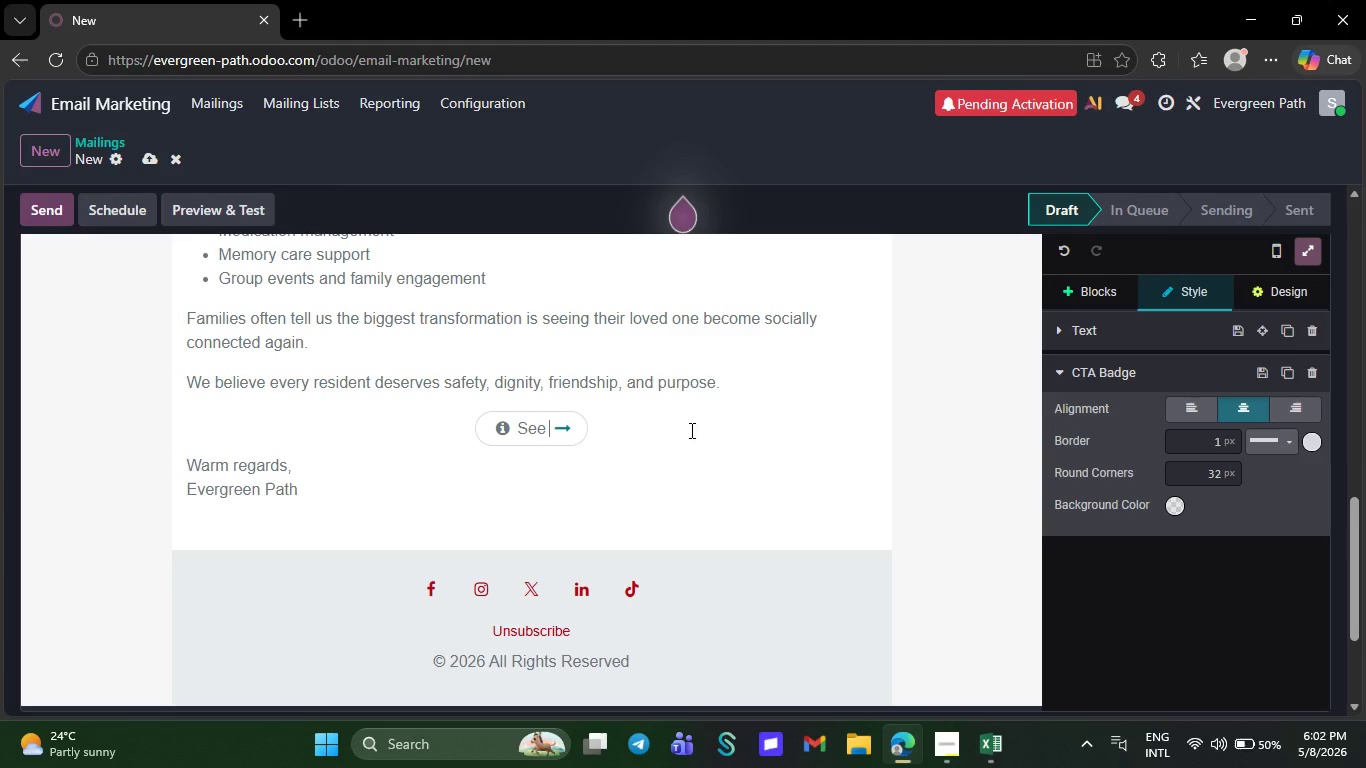 
wait(6.25)
 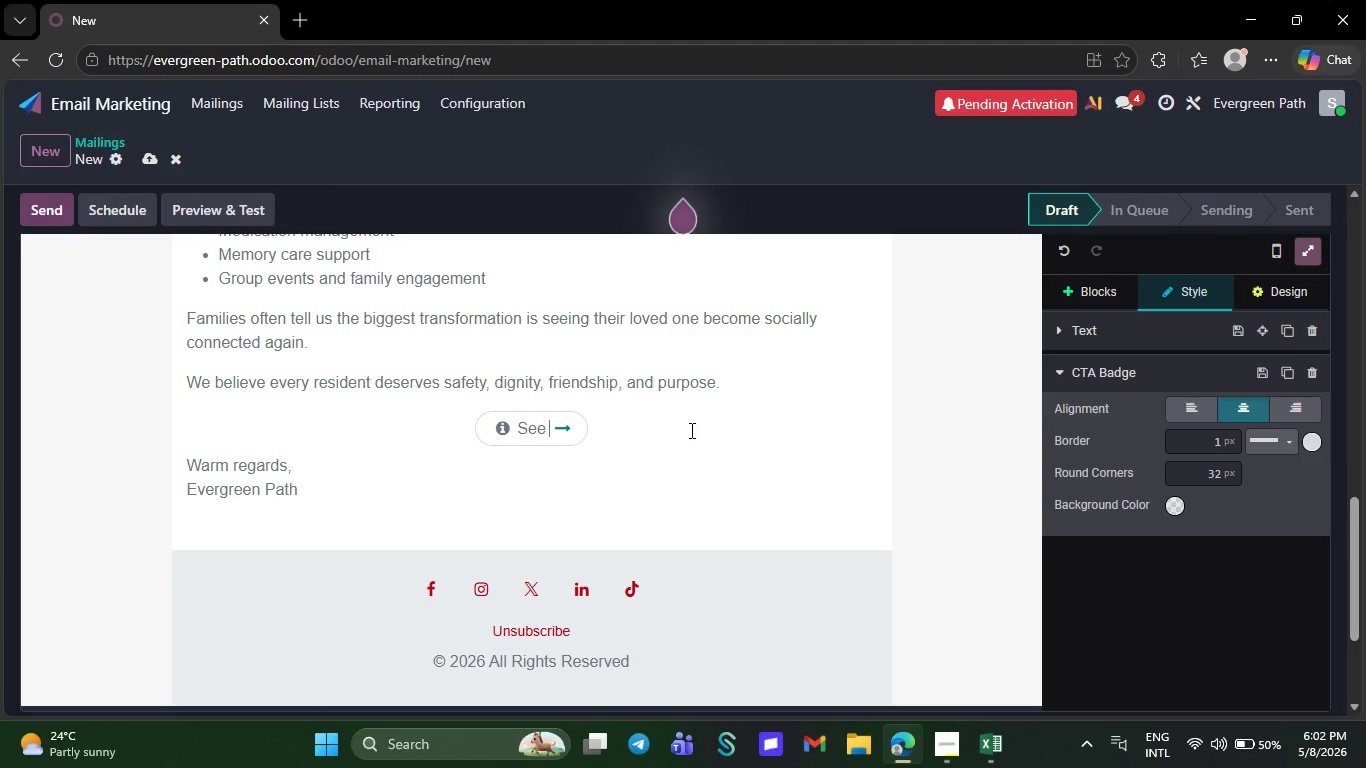 
type(Community Life )
 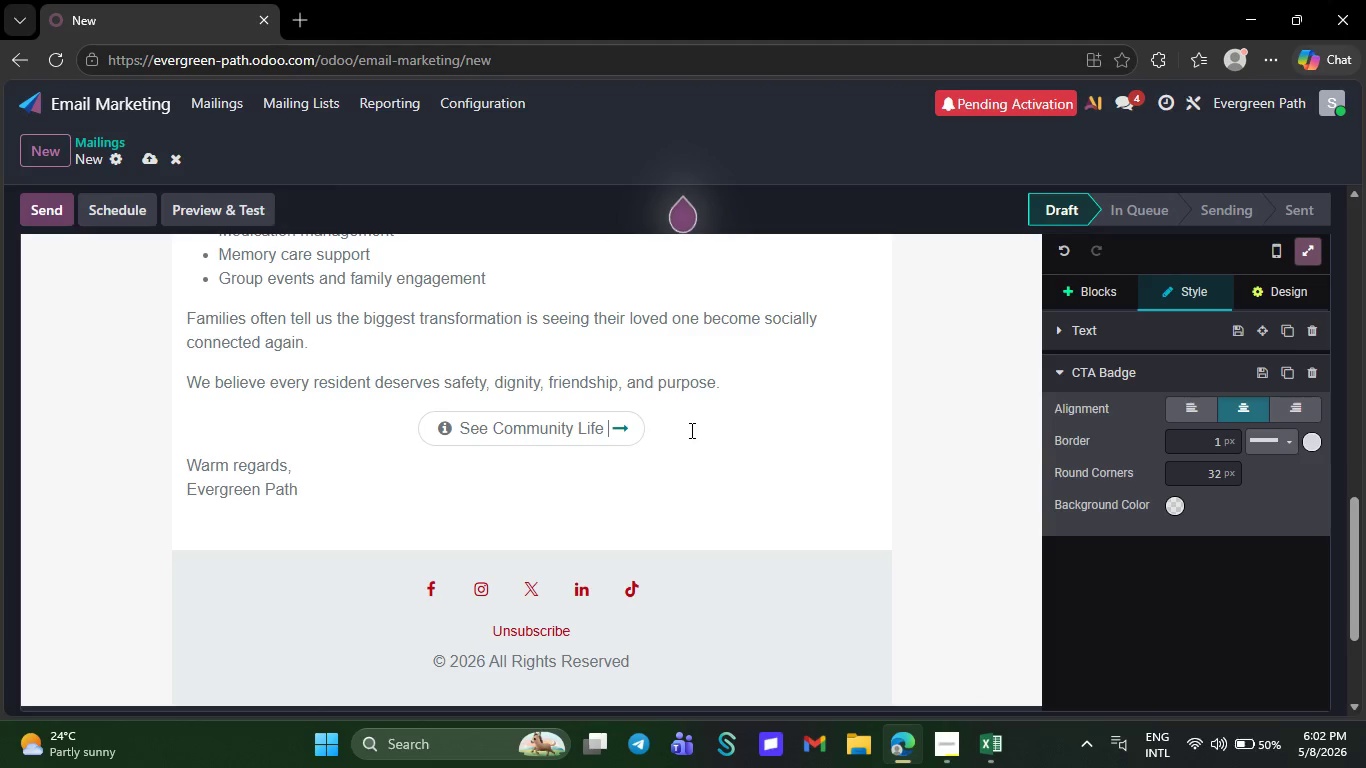 
wait(7.39)
 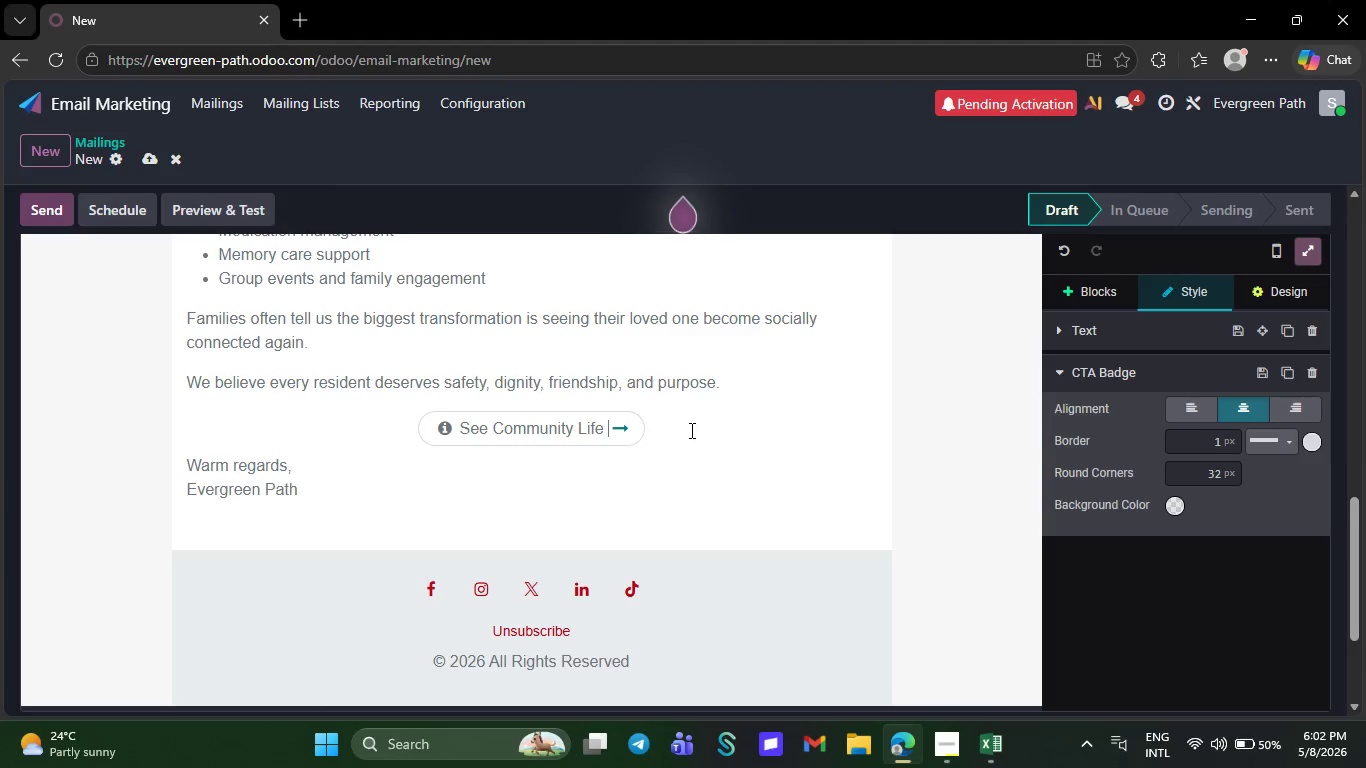 
type(at Evergreen Path)
 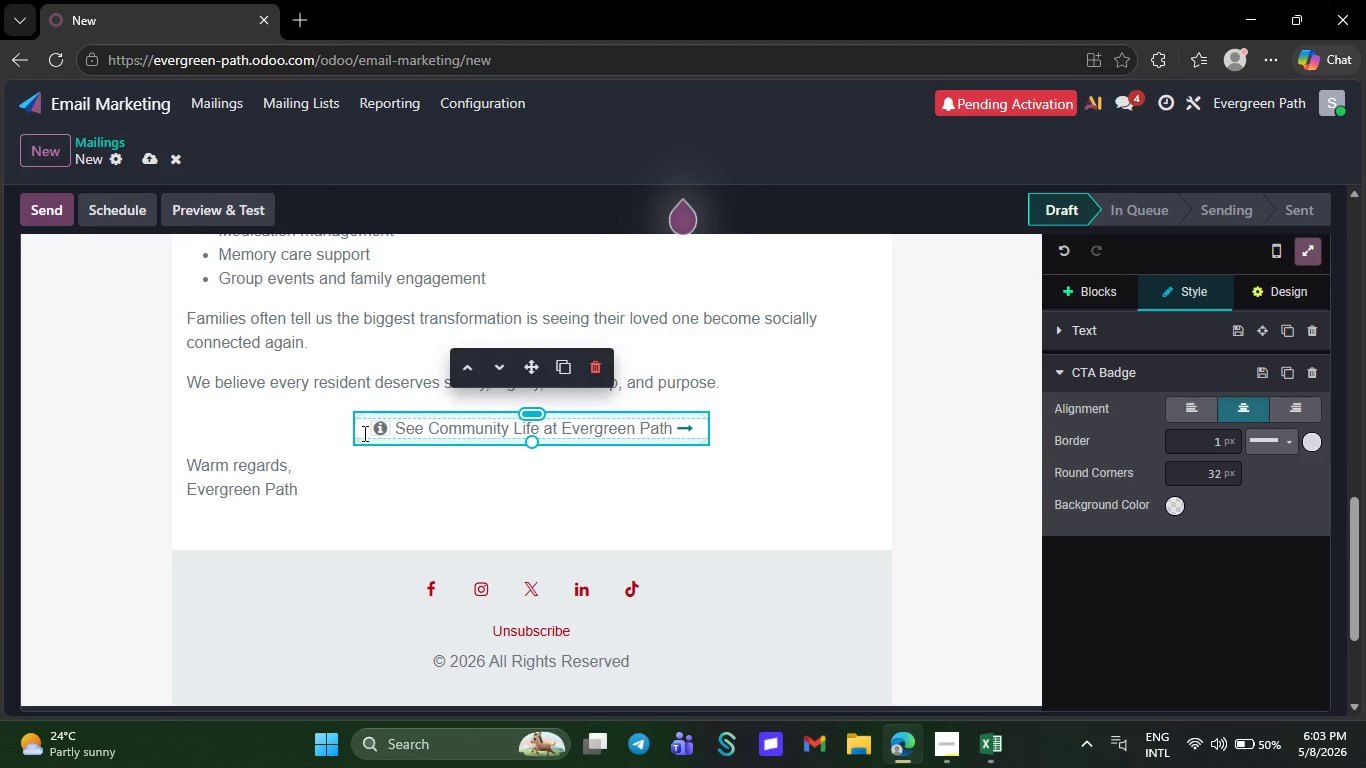 
left_click_drag(start_coordinate=[360, 430], to_coordinate=[696, 423])
 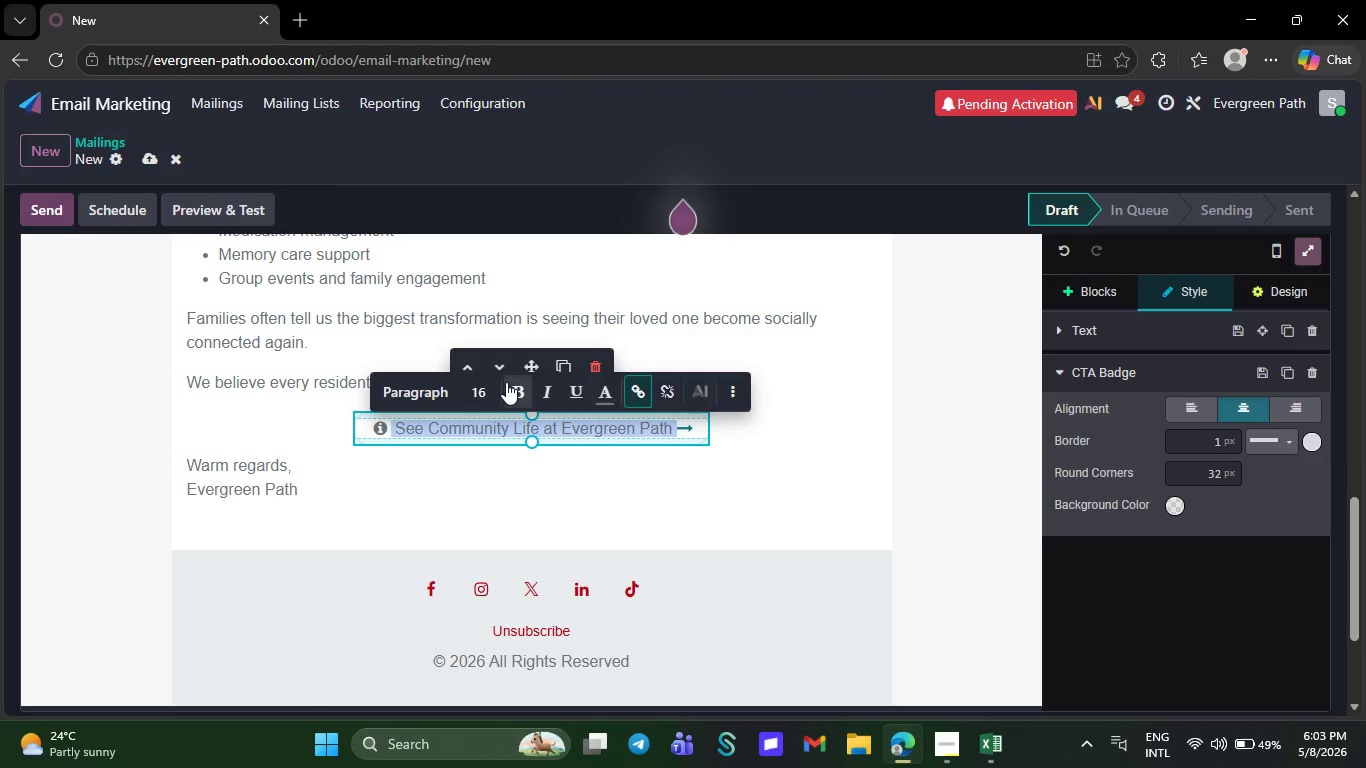 
left_click([506, 382])
 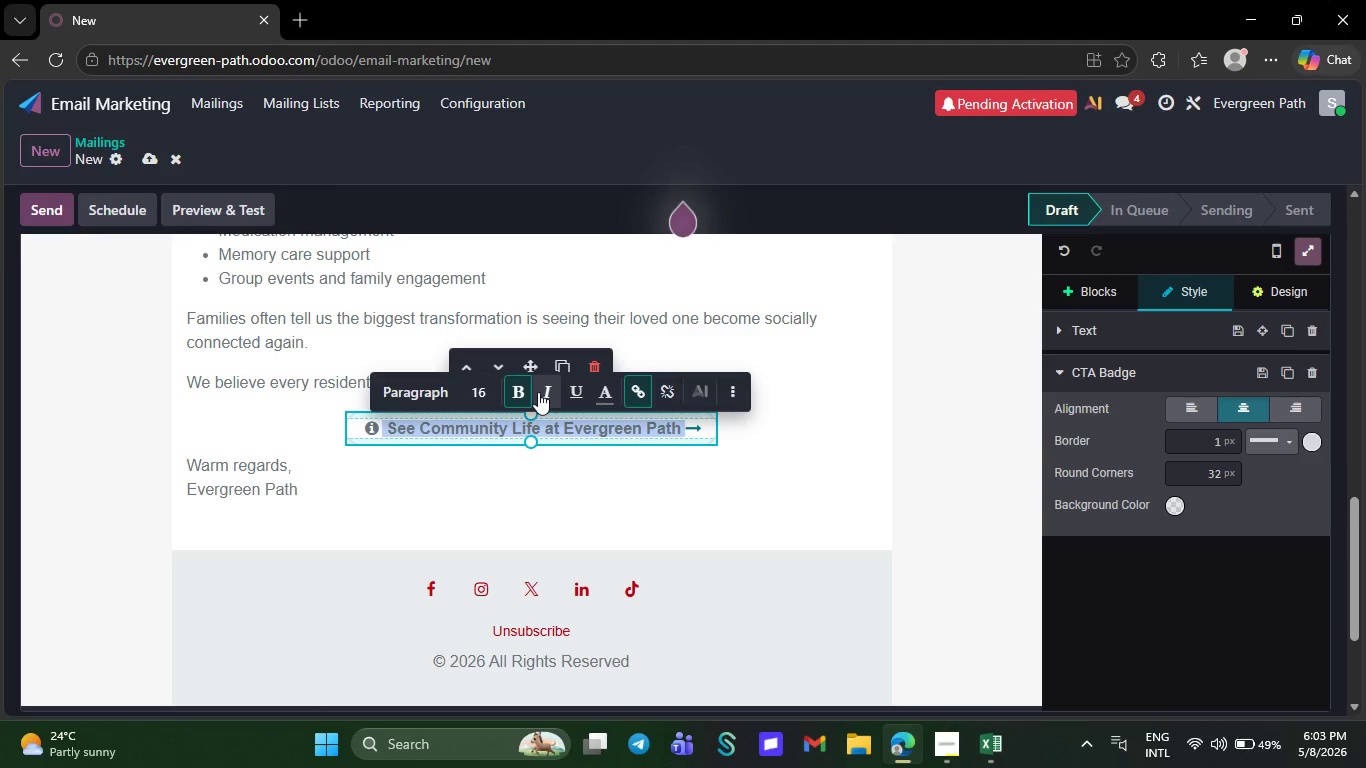 
left_click([539, 392])
 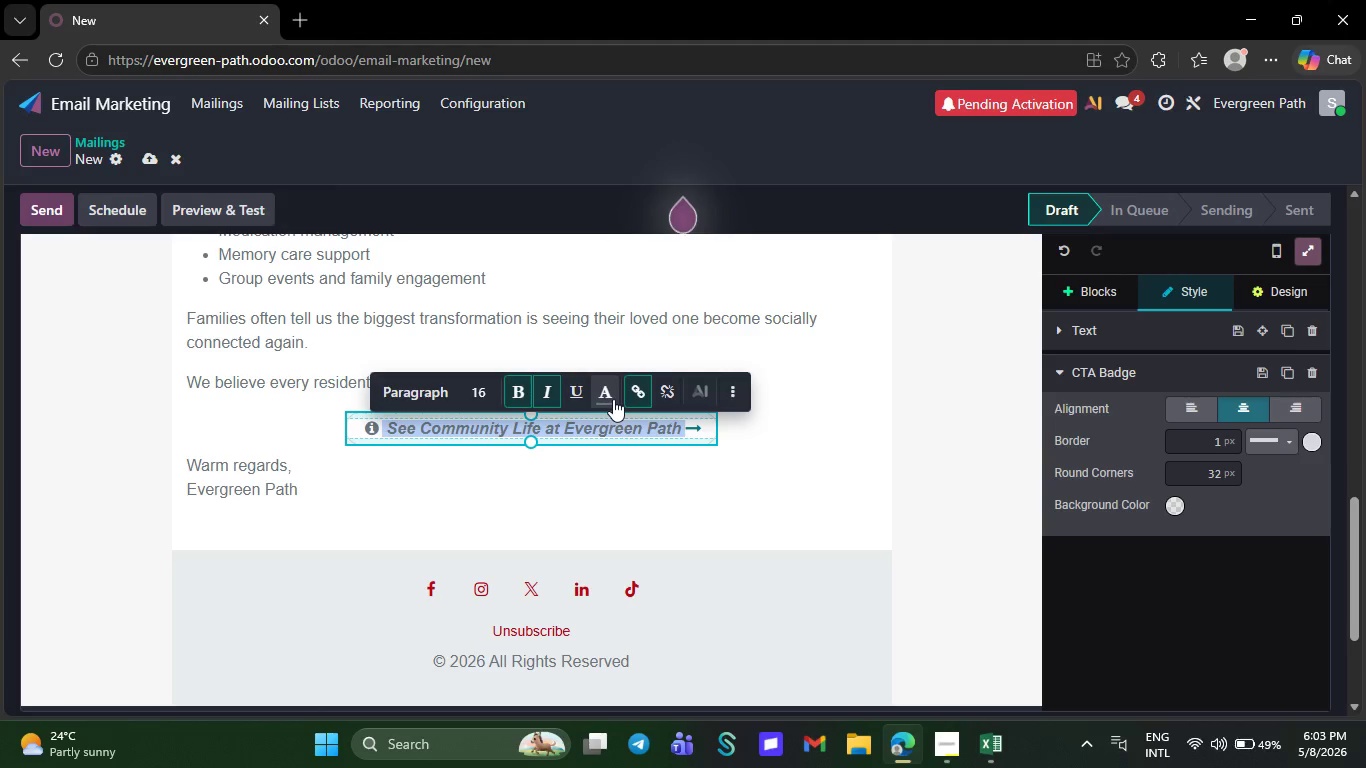 
left_click([613, 399])
 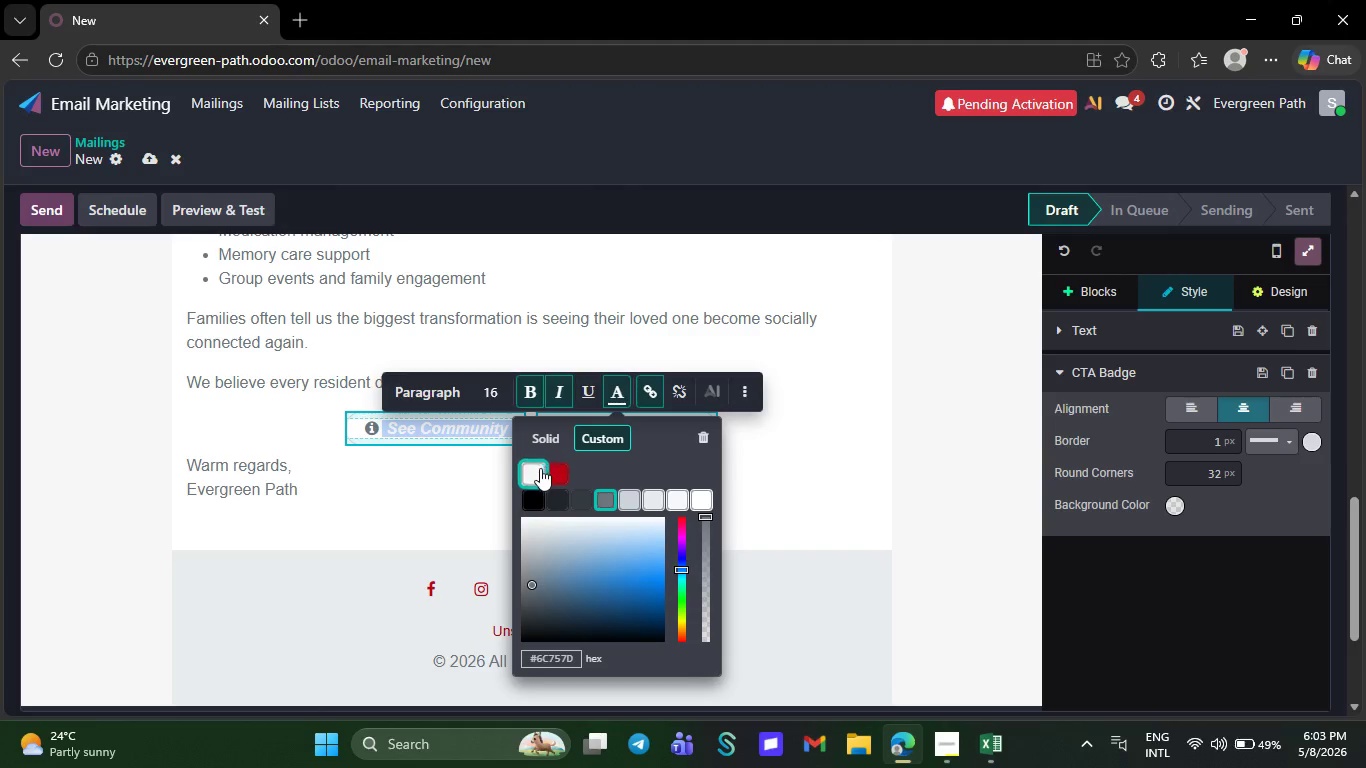 
left_click([536, 471])
 